 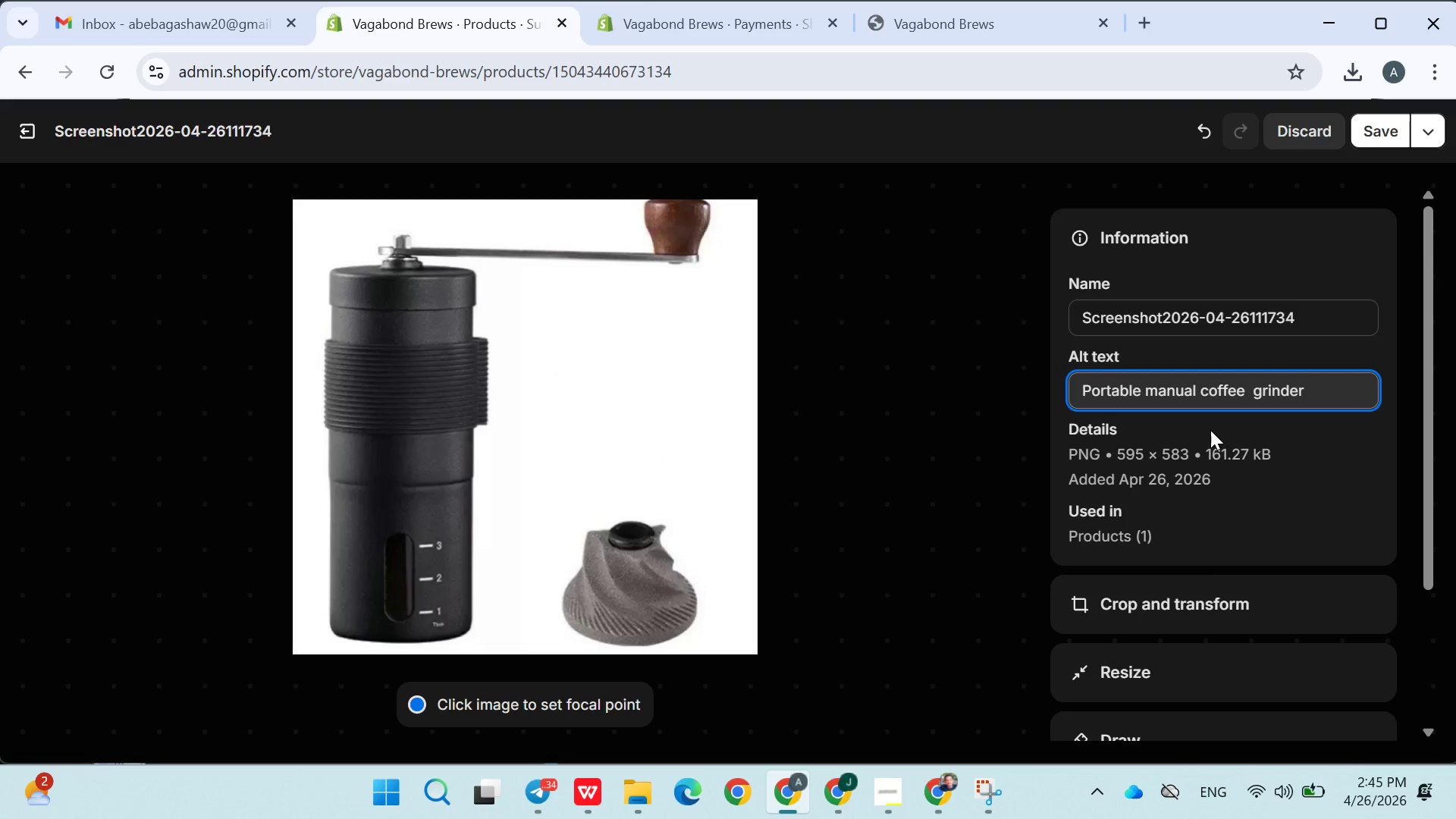 
type(with stainless steel body for camping)
 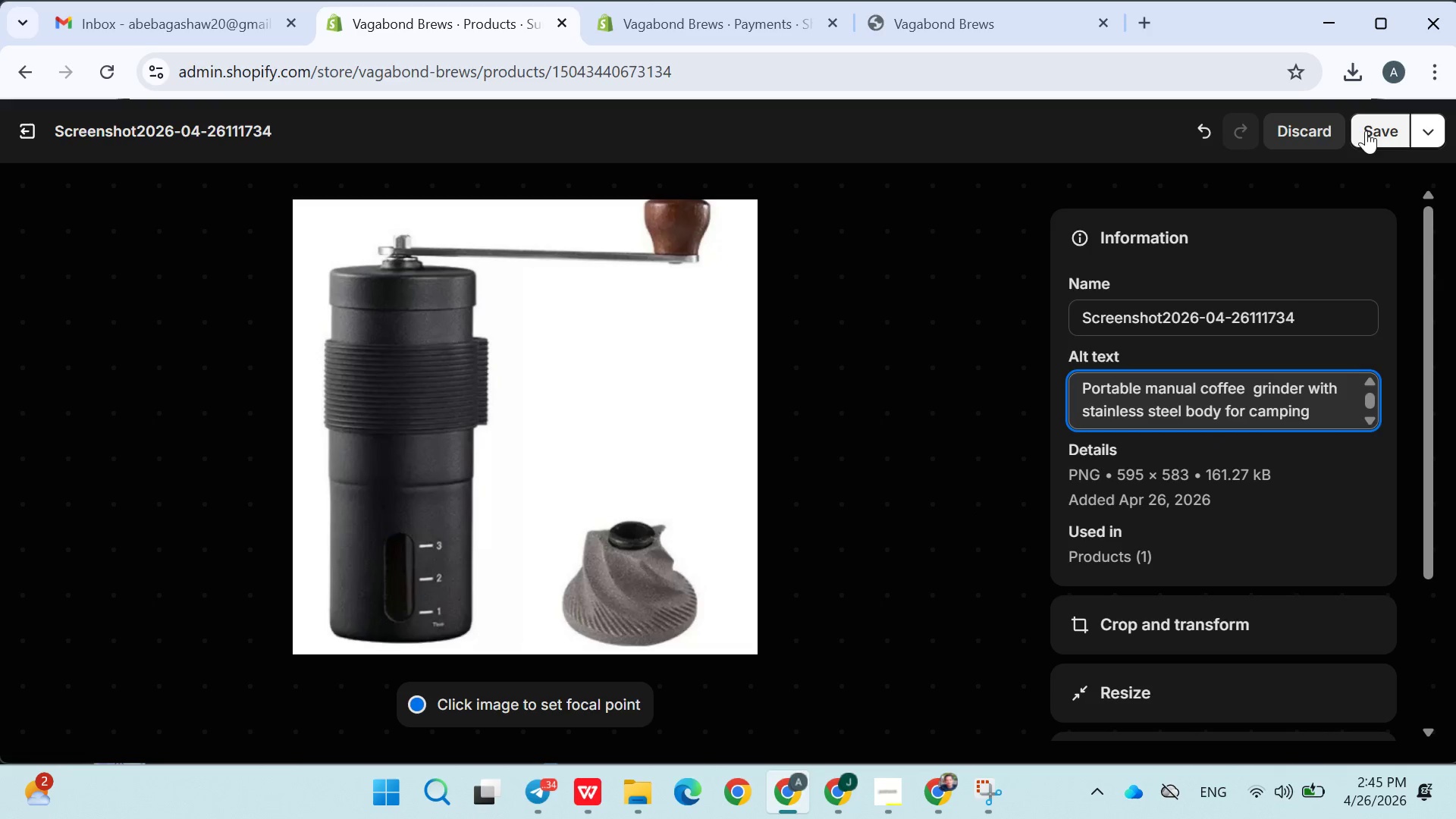 
left_click([1371, 139])
 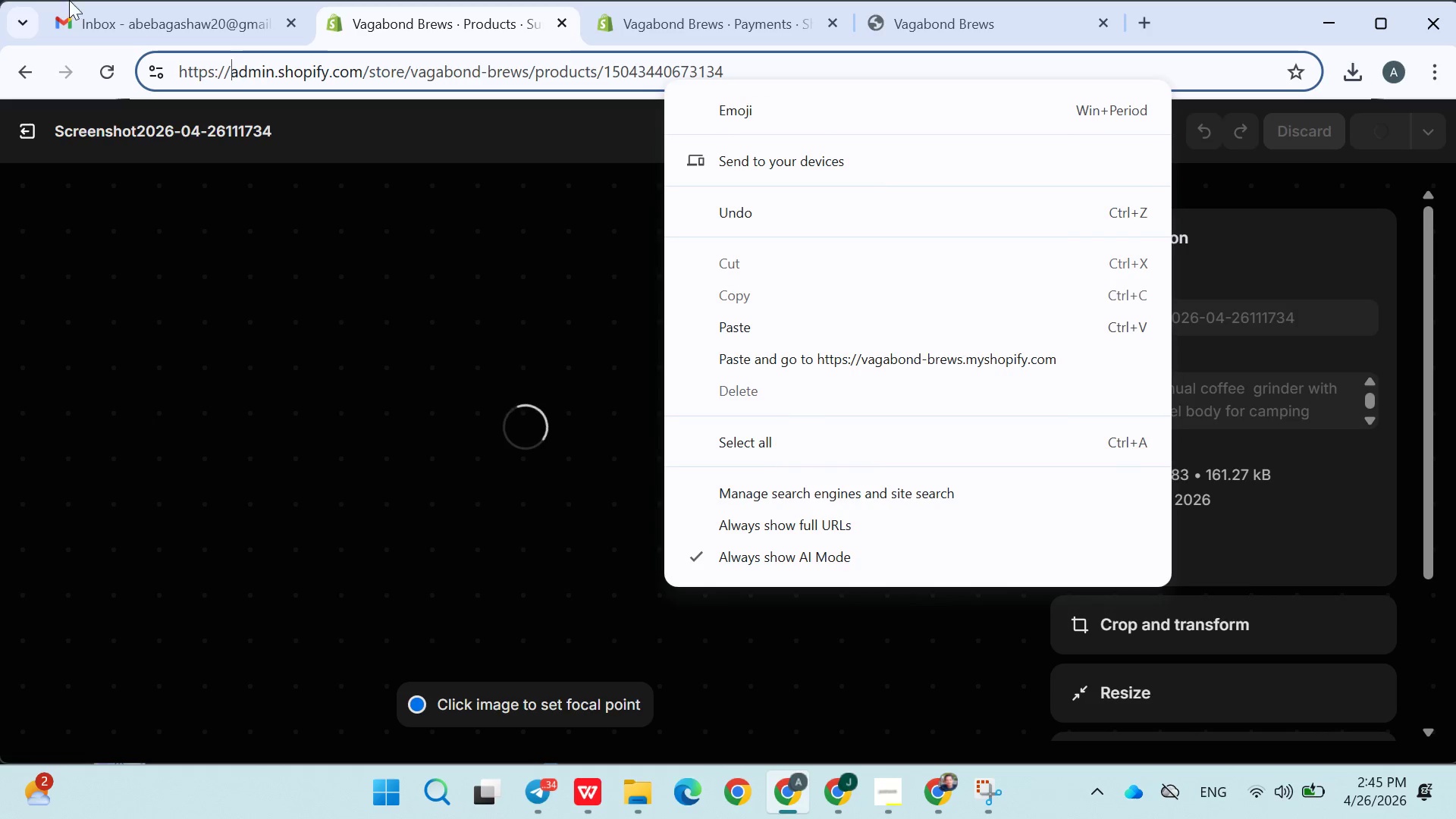 
left_click([568, 278])
 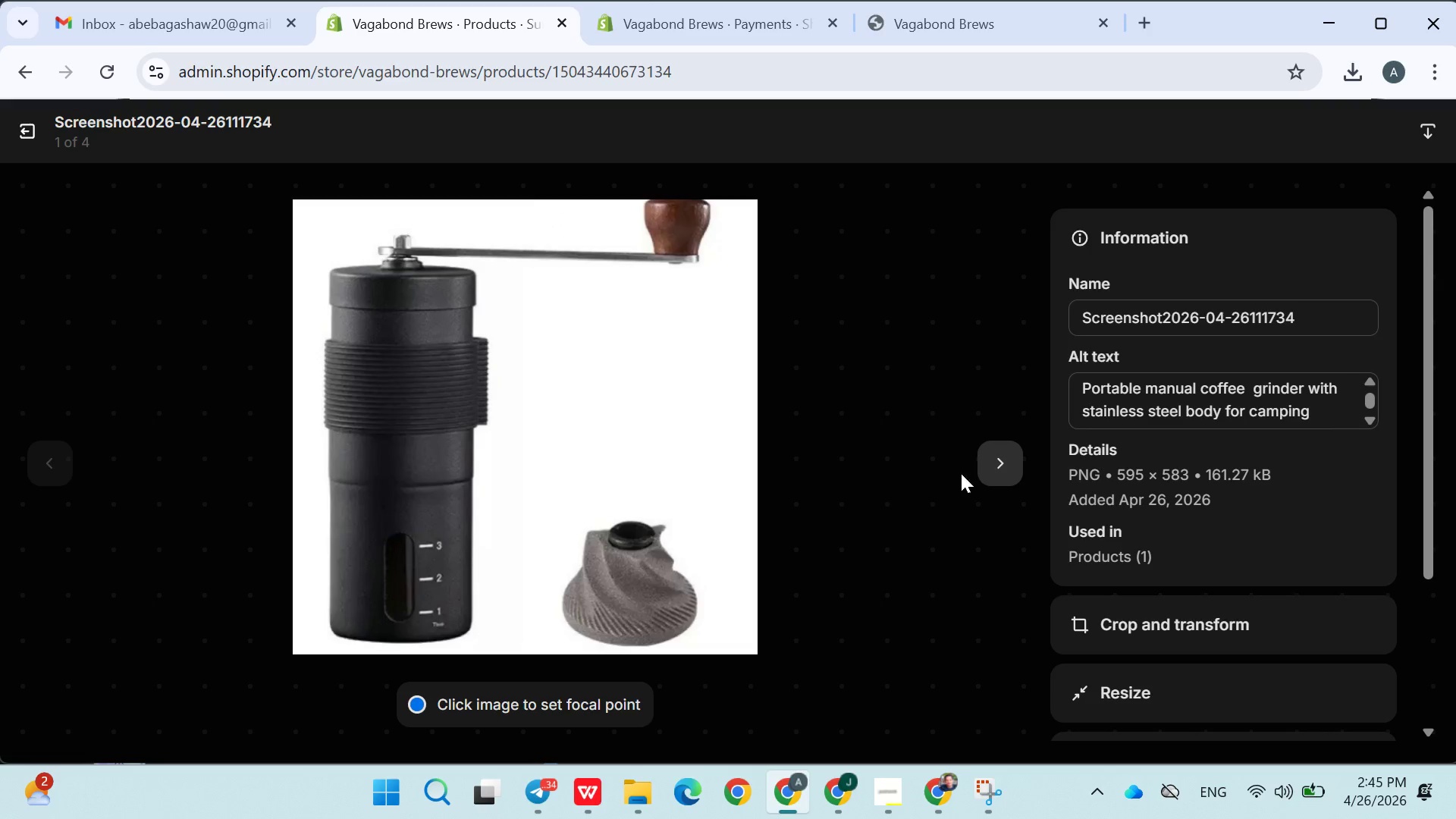 
left_click([994, 465])
 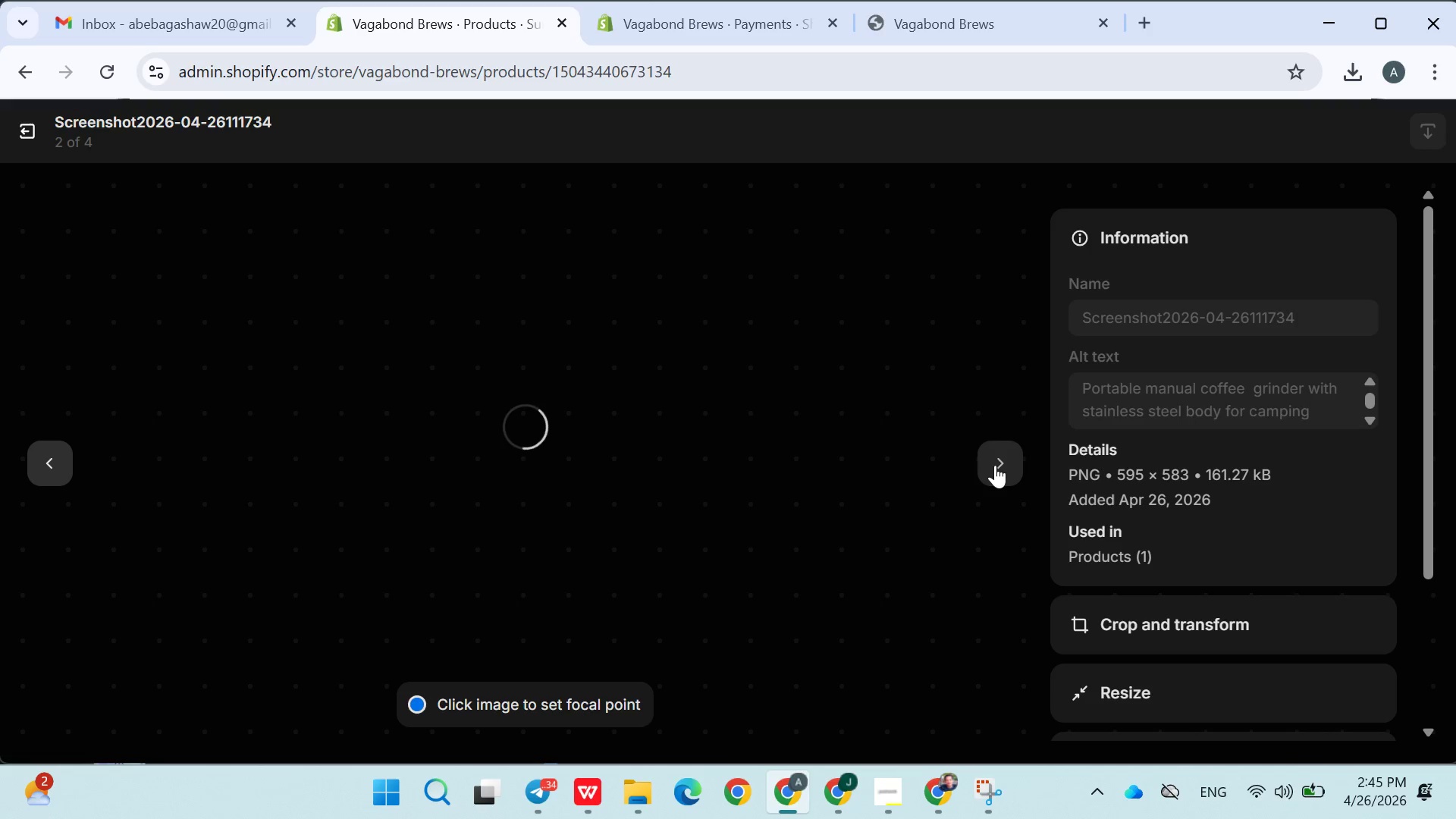 
wait(8.86)
 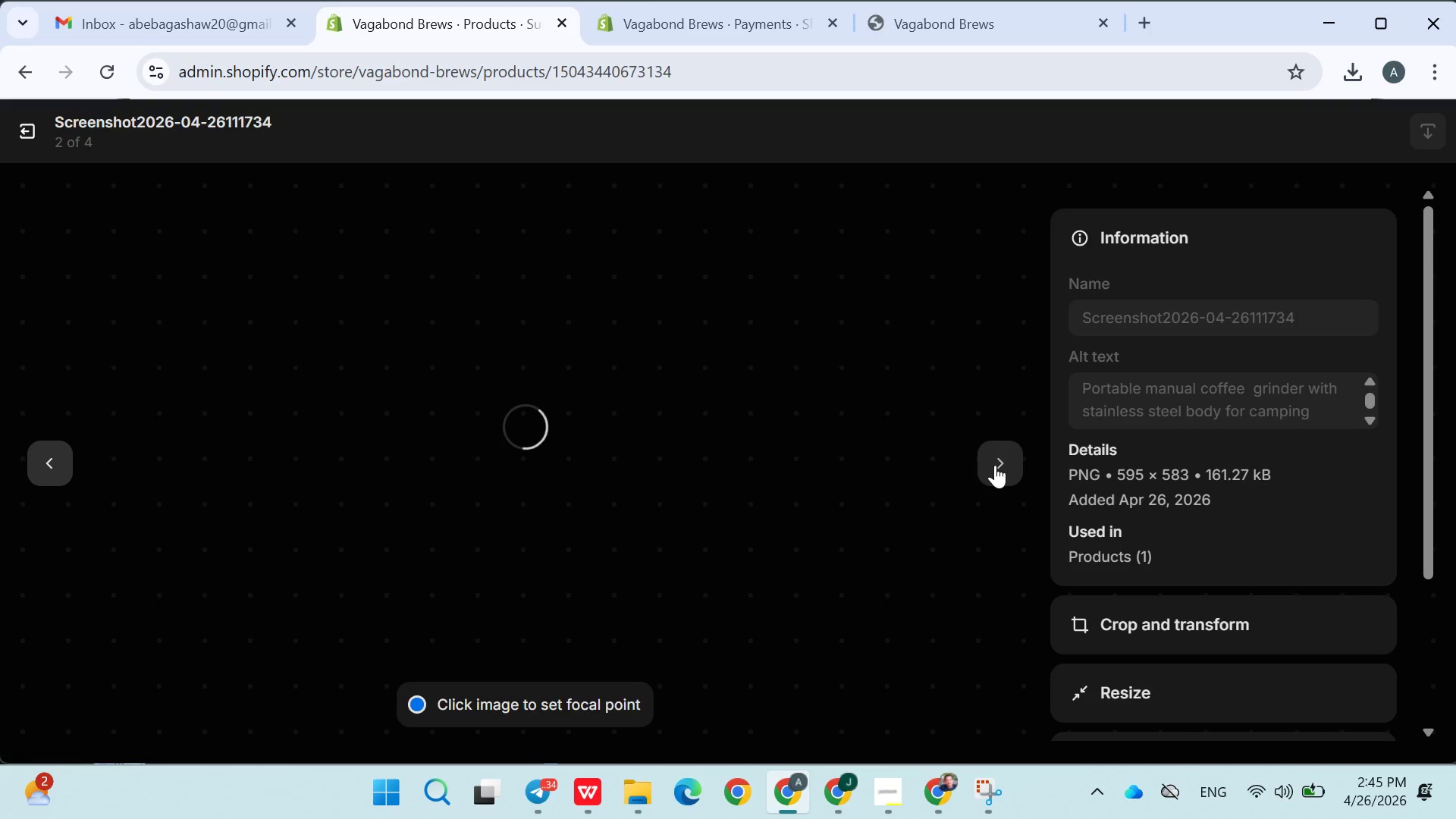 
left_click([1111, 396])
 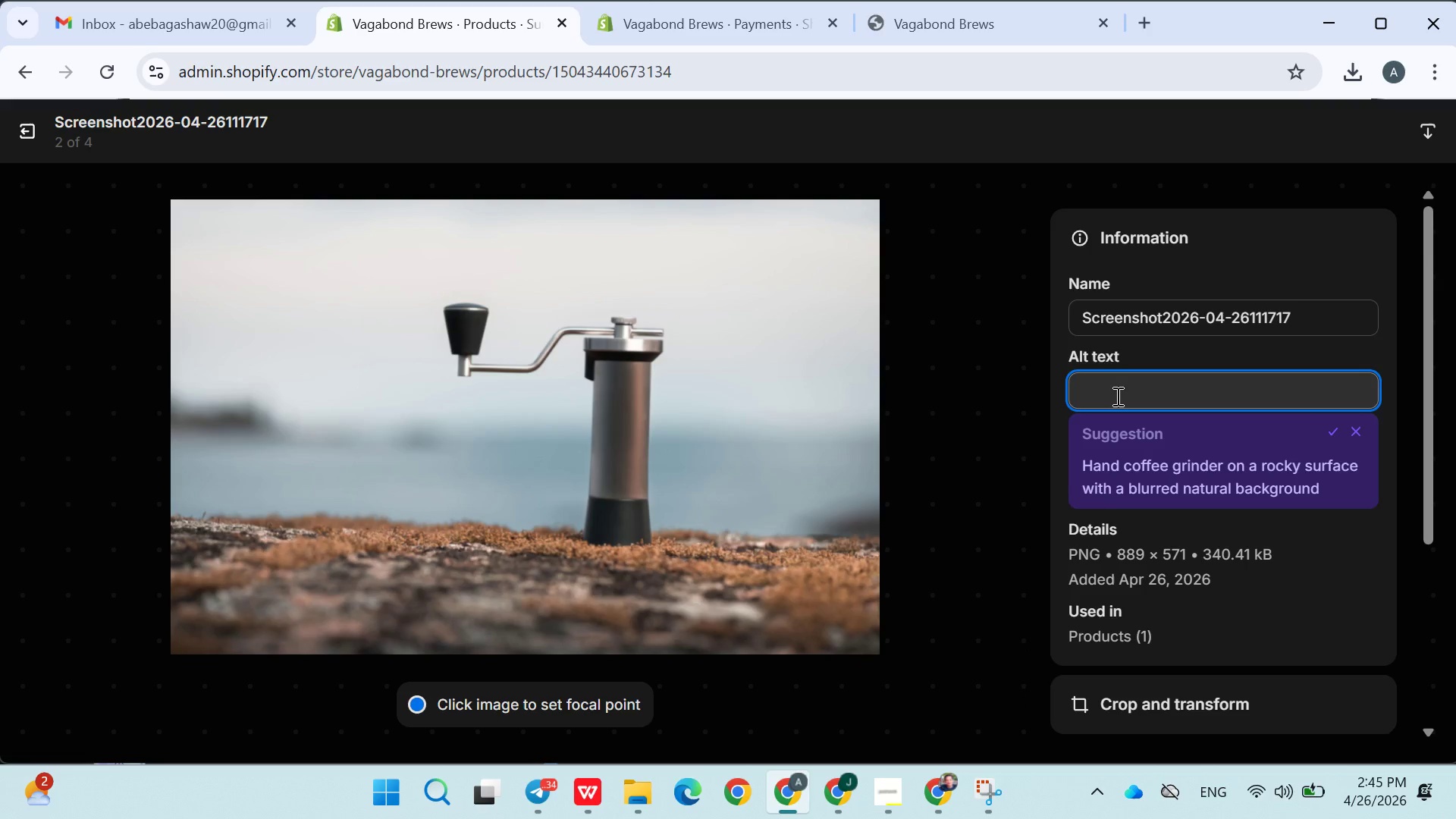 
type(Hand )
 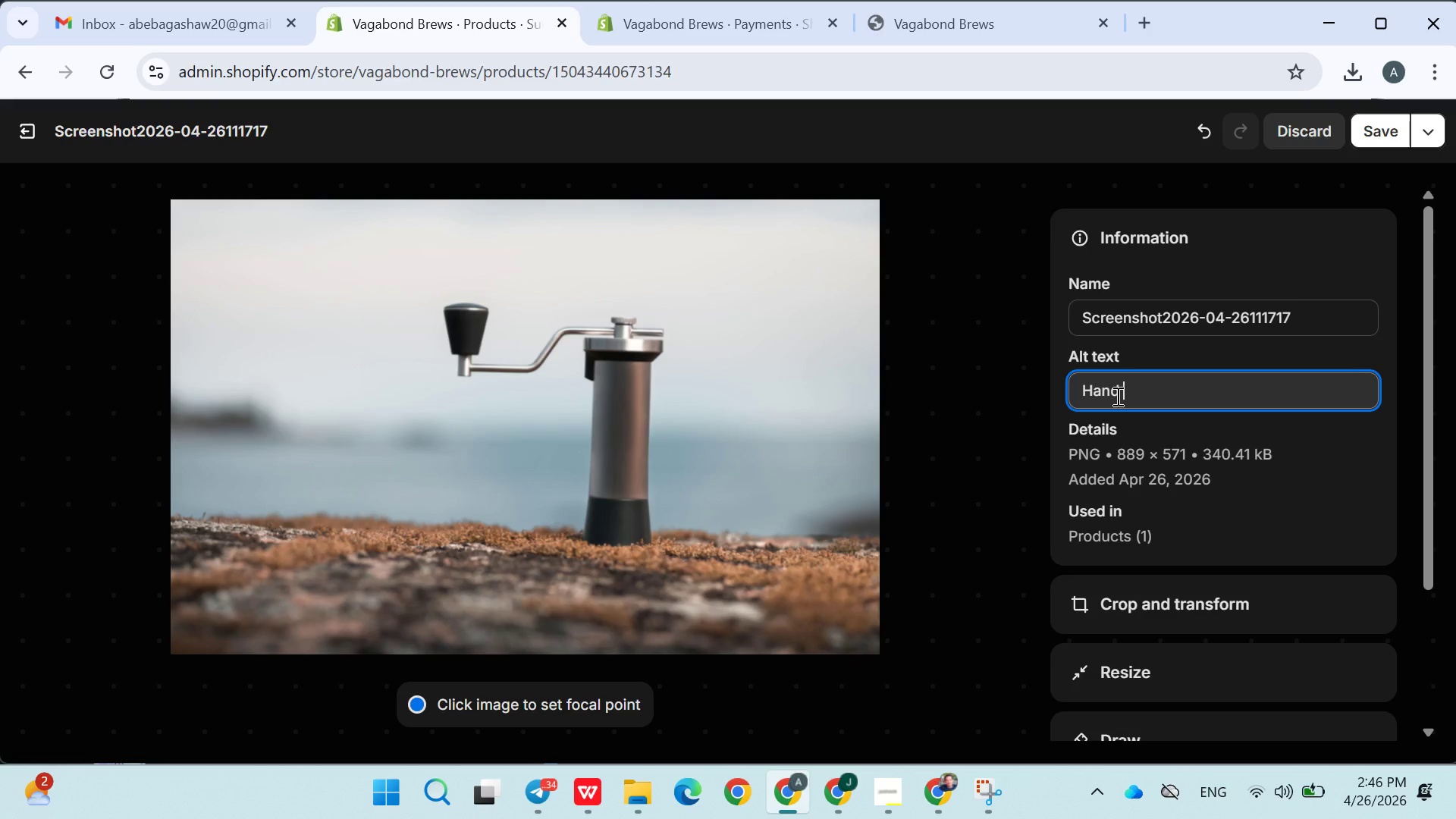 
wait(5.5)
 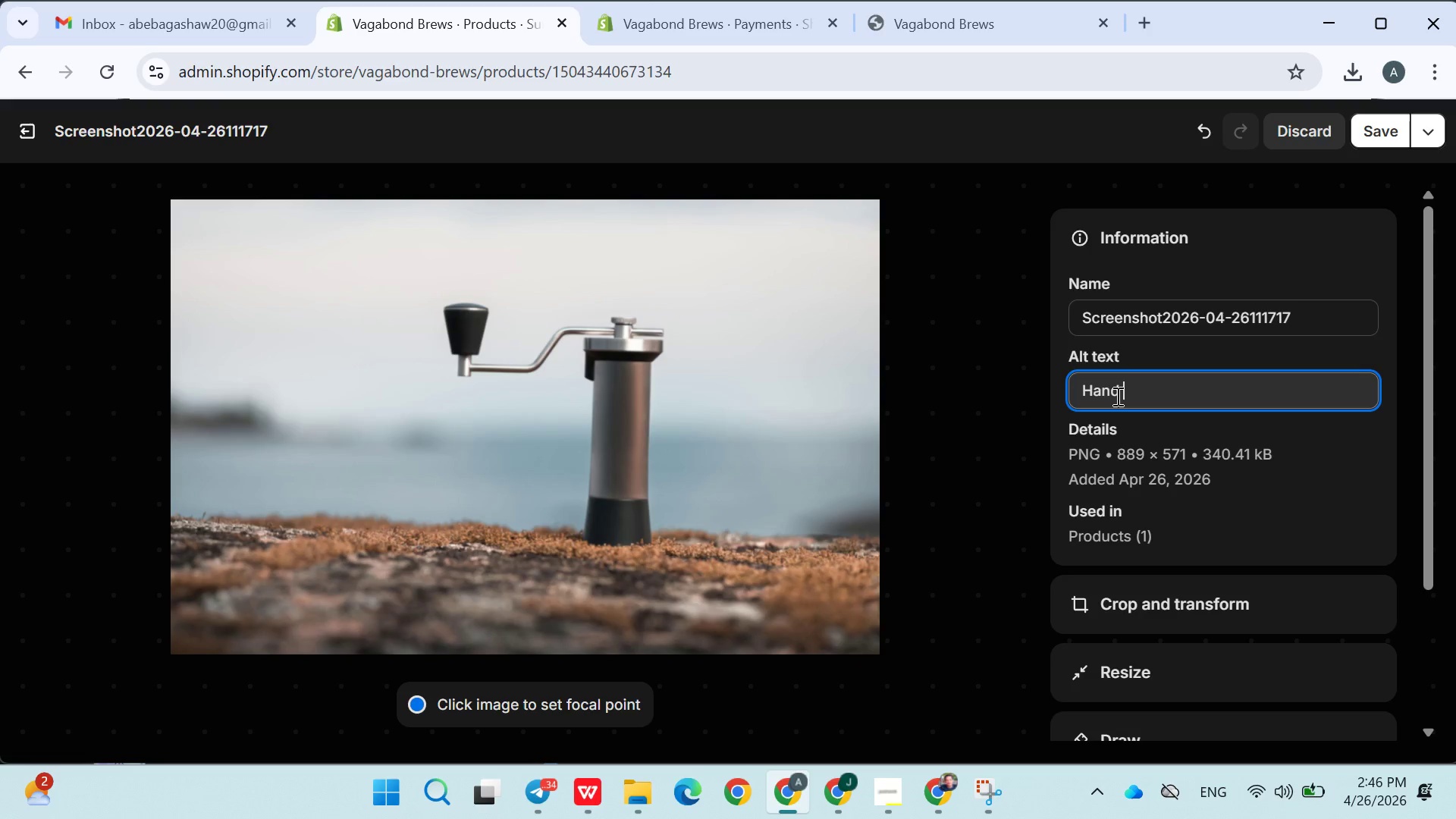 
type(coffee grinder being )
 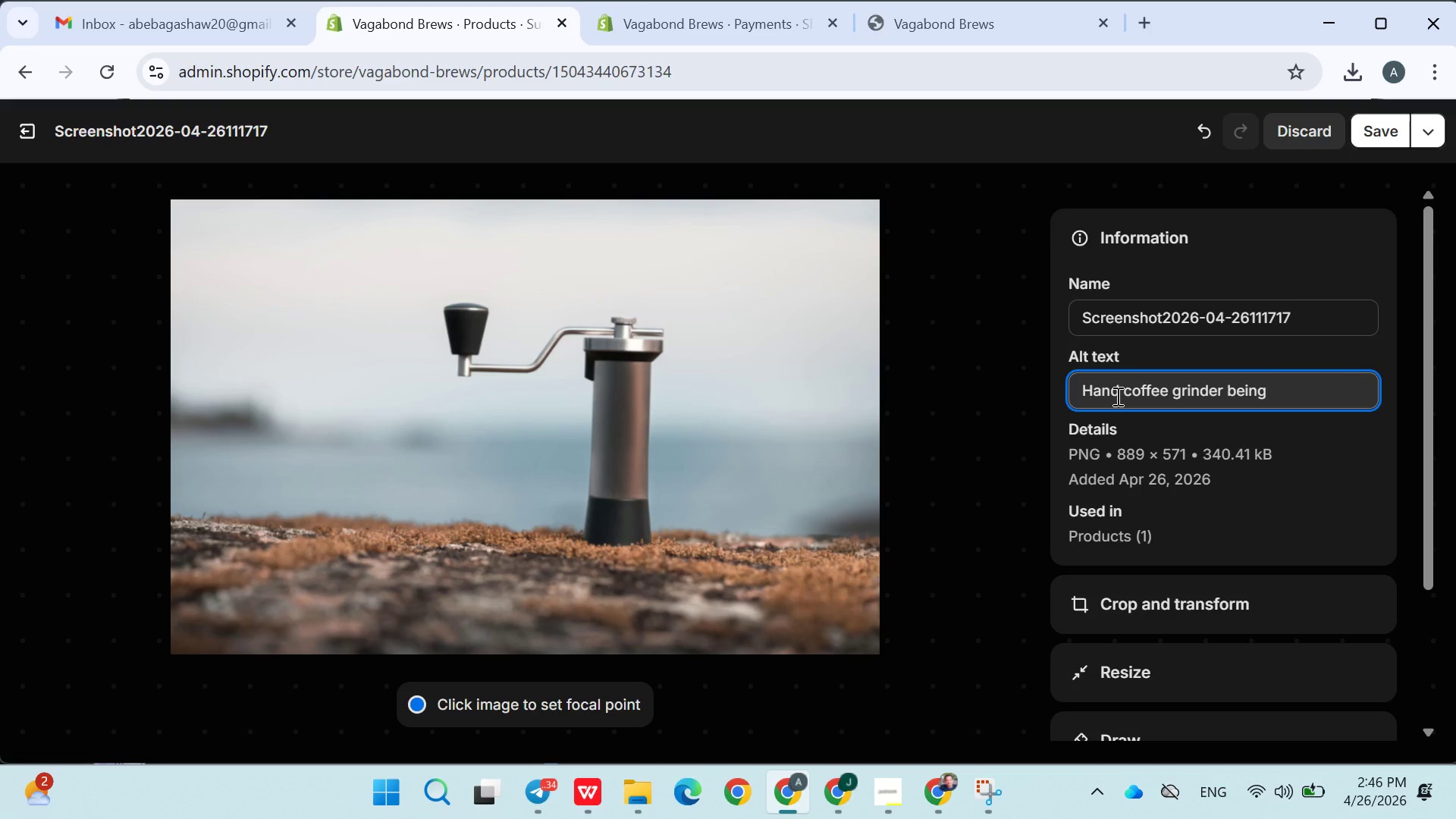 
wait(5.25)
 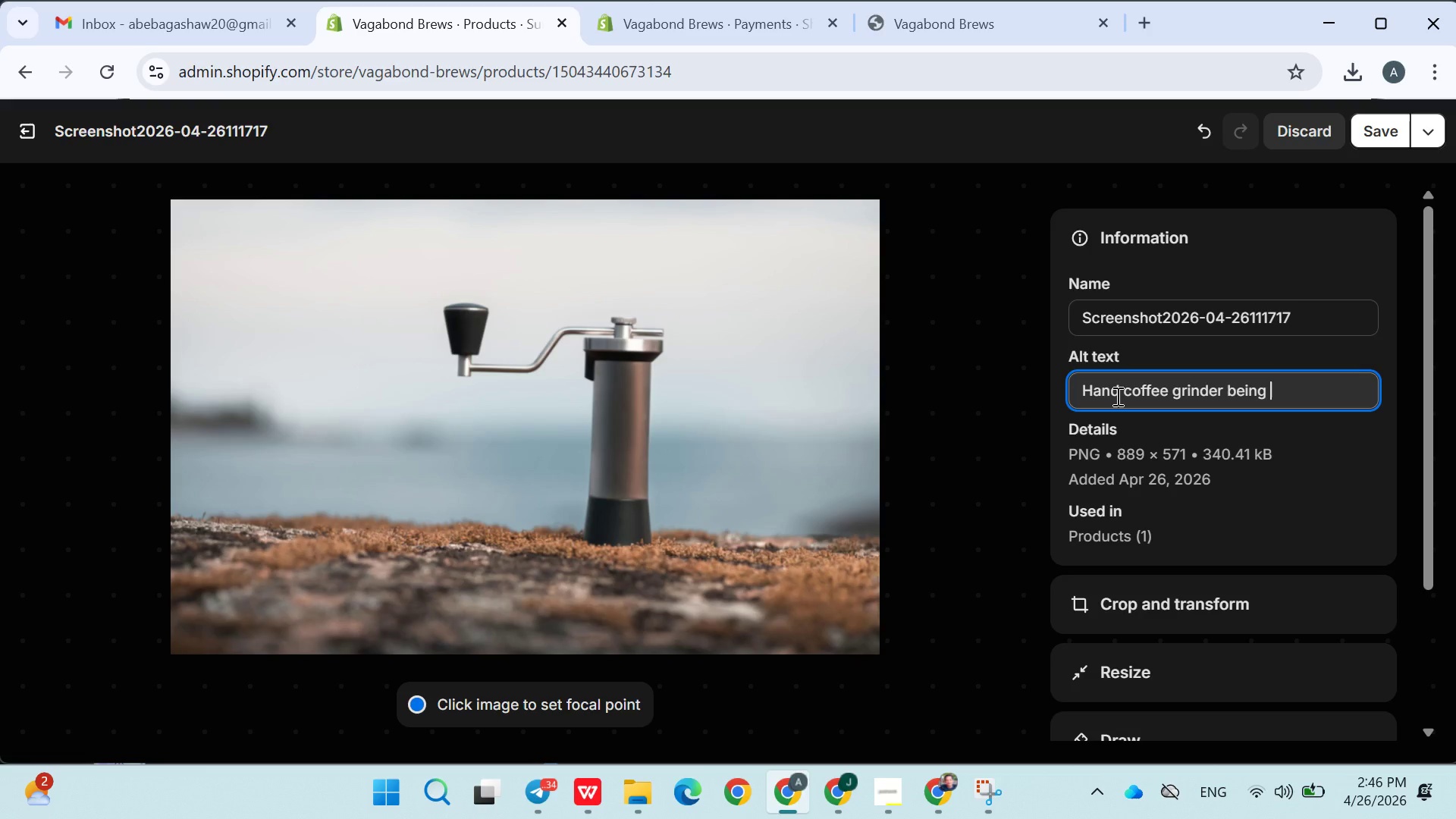 
type(used )
 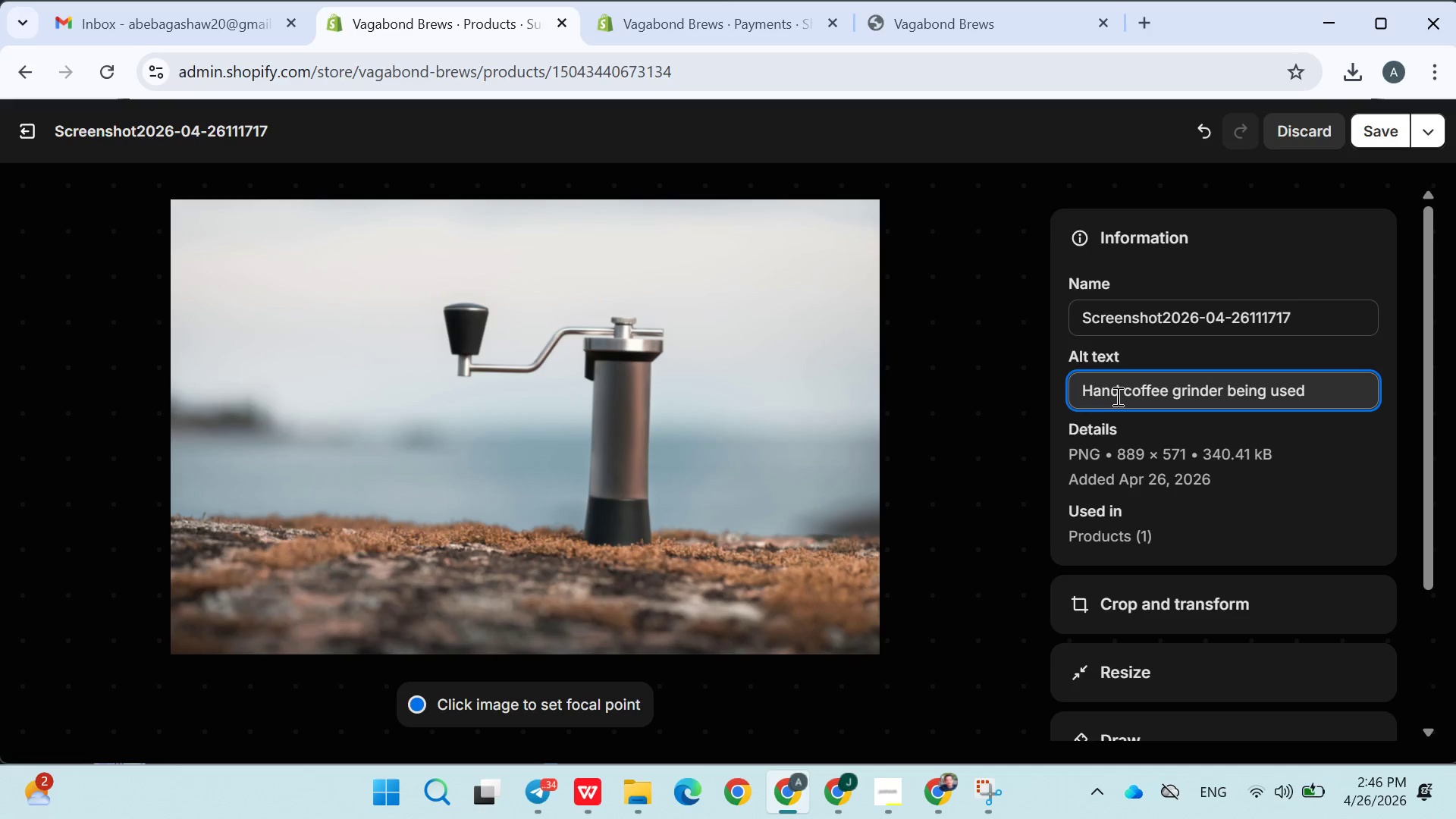 
type(outdoors )
 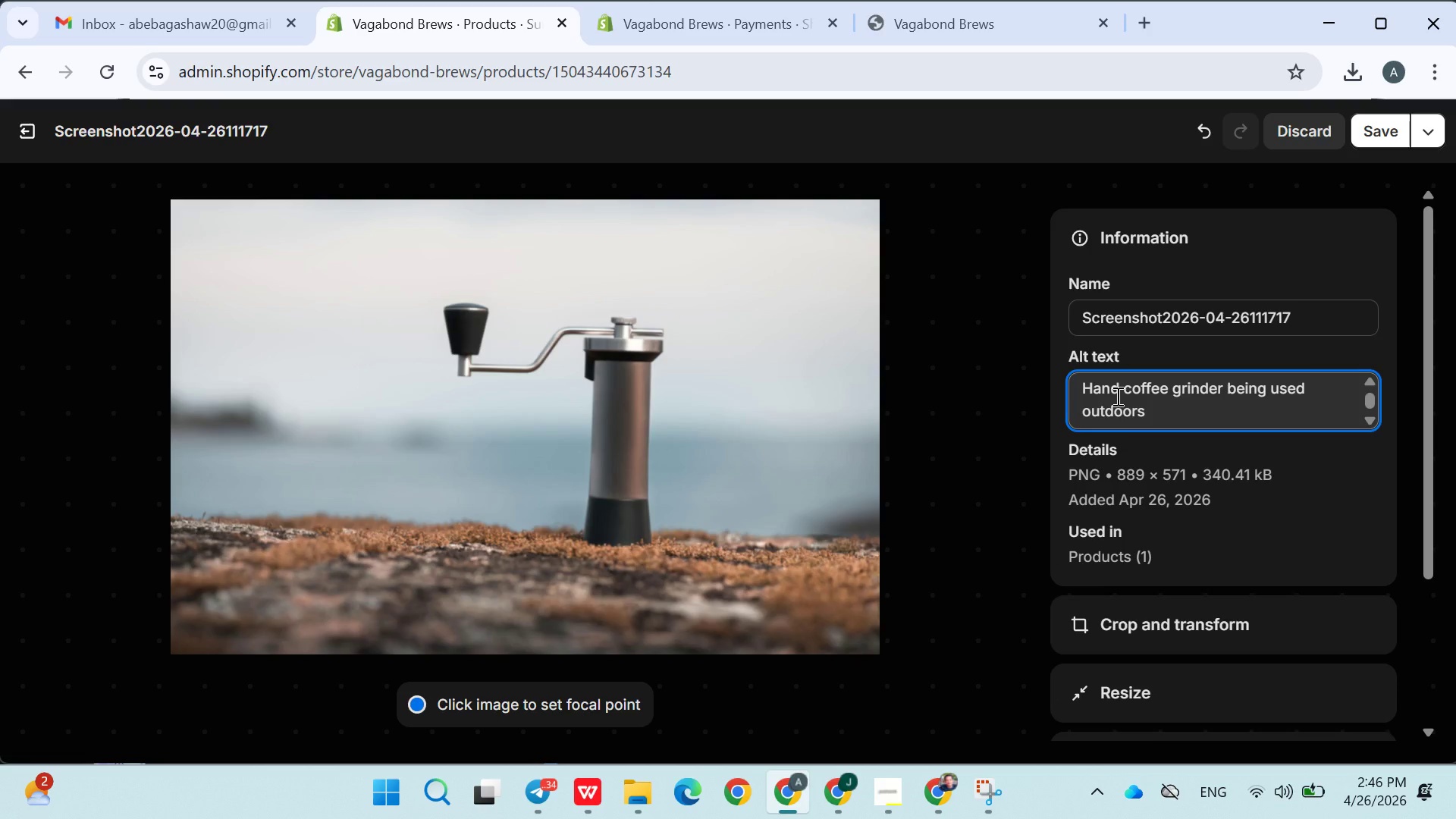 
type(druing travel )
 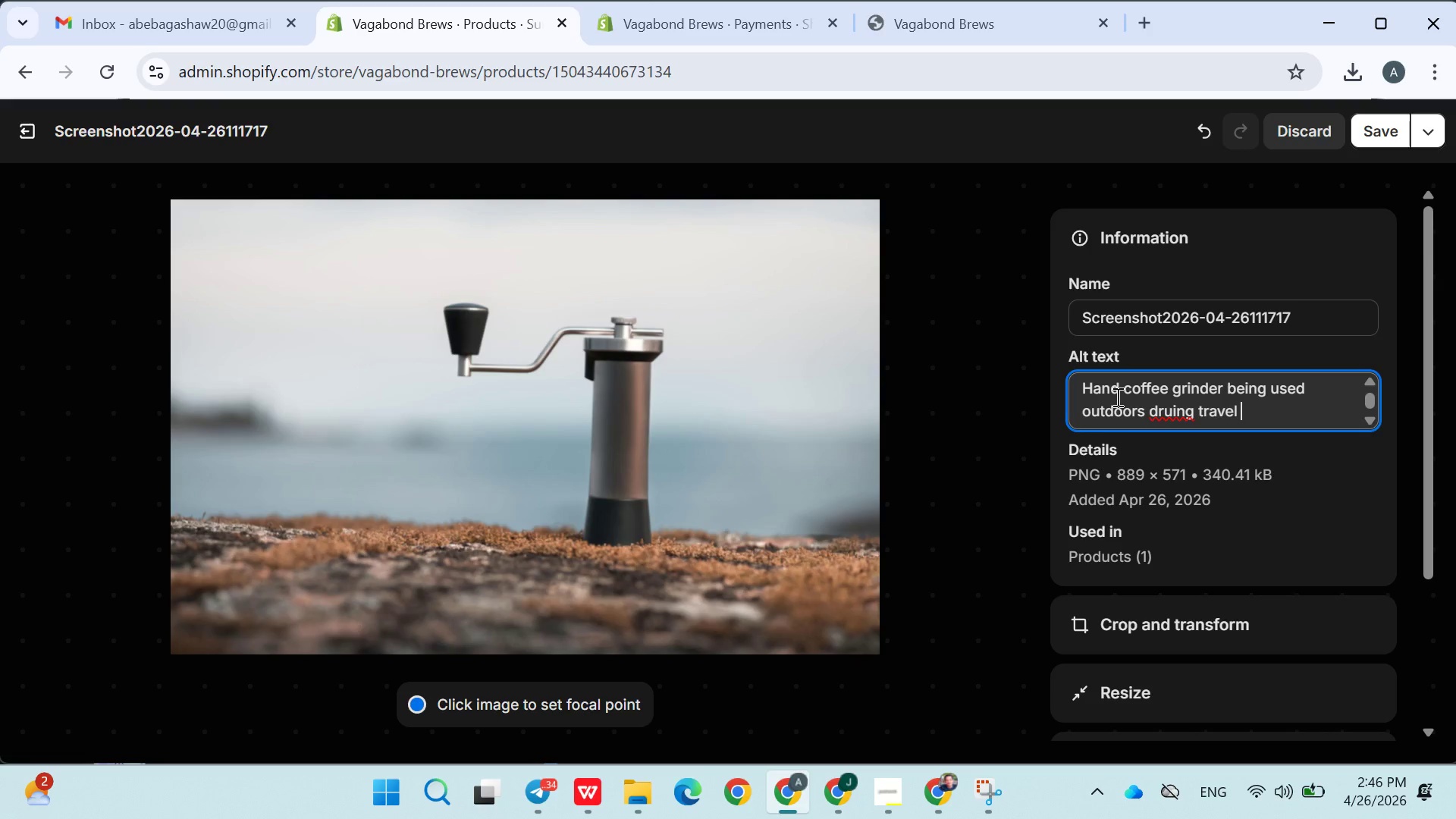 
wait(9.66)
 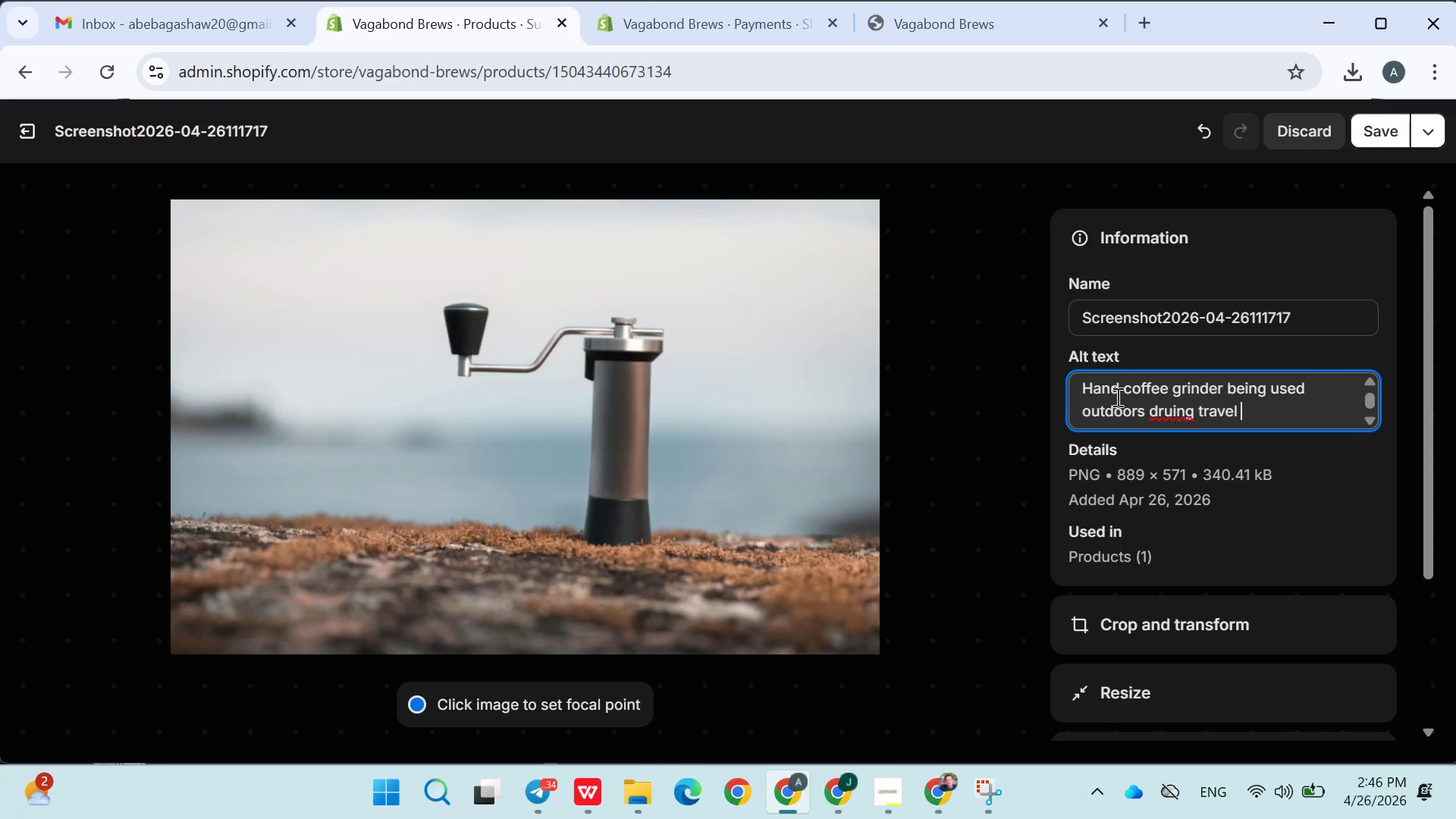 
type( brewing)
 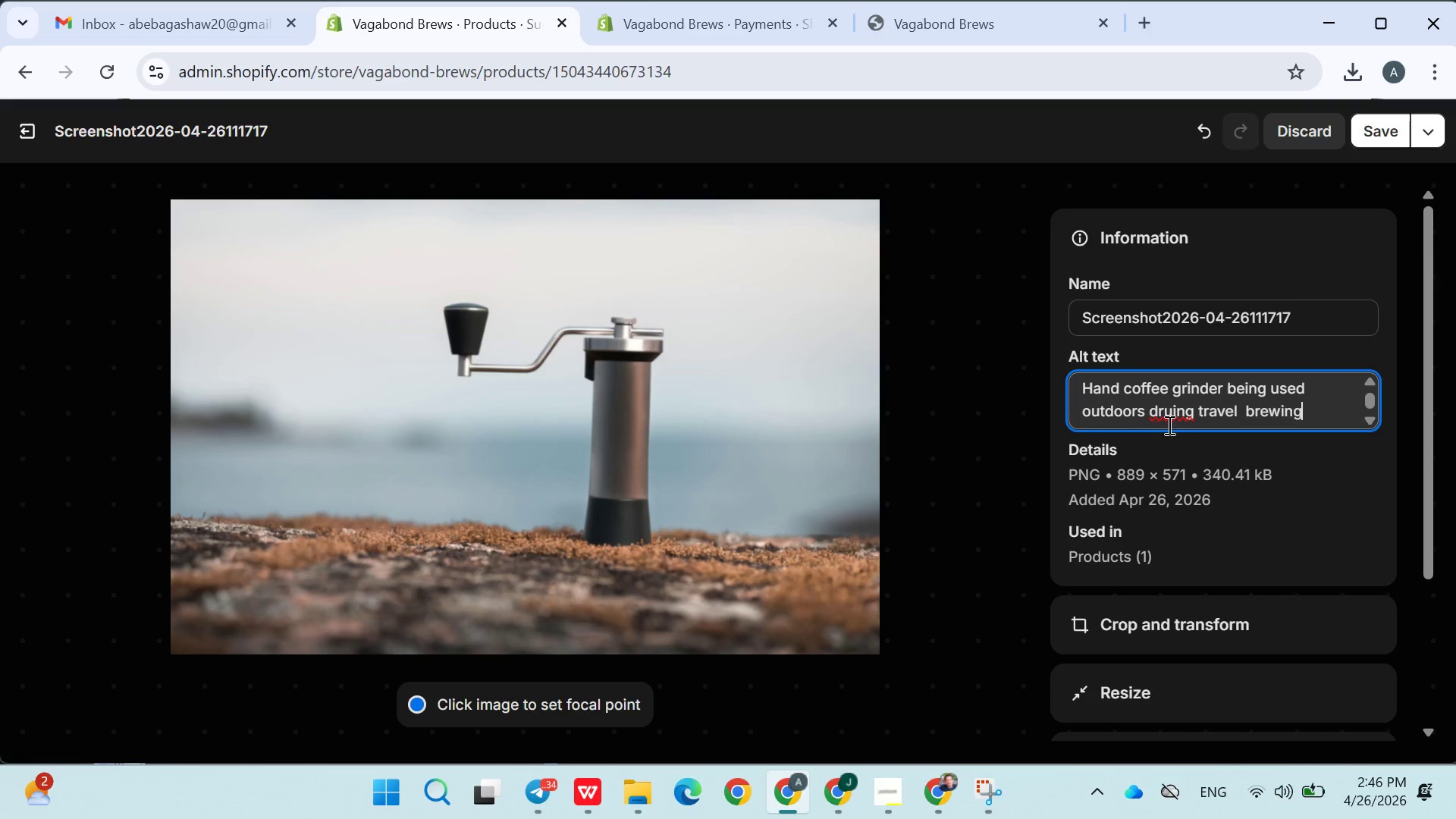 
left_click([1160, 413])
 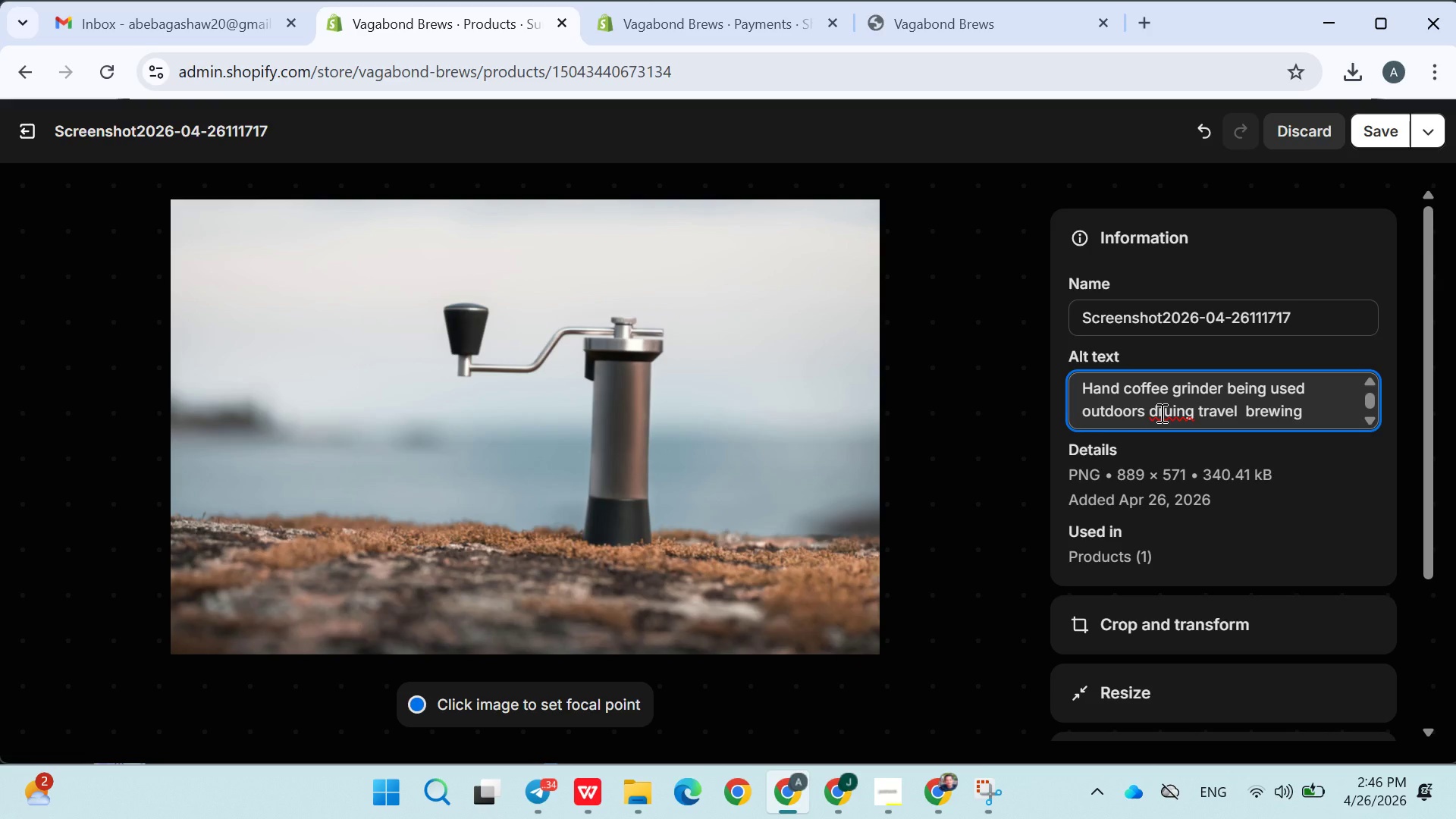 
key(U)
 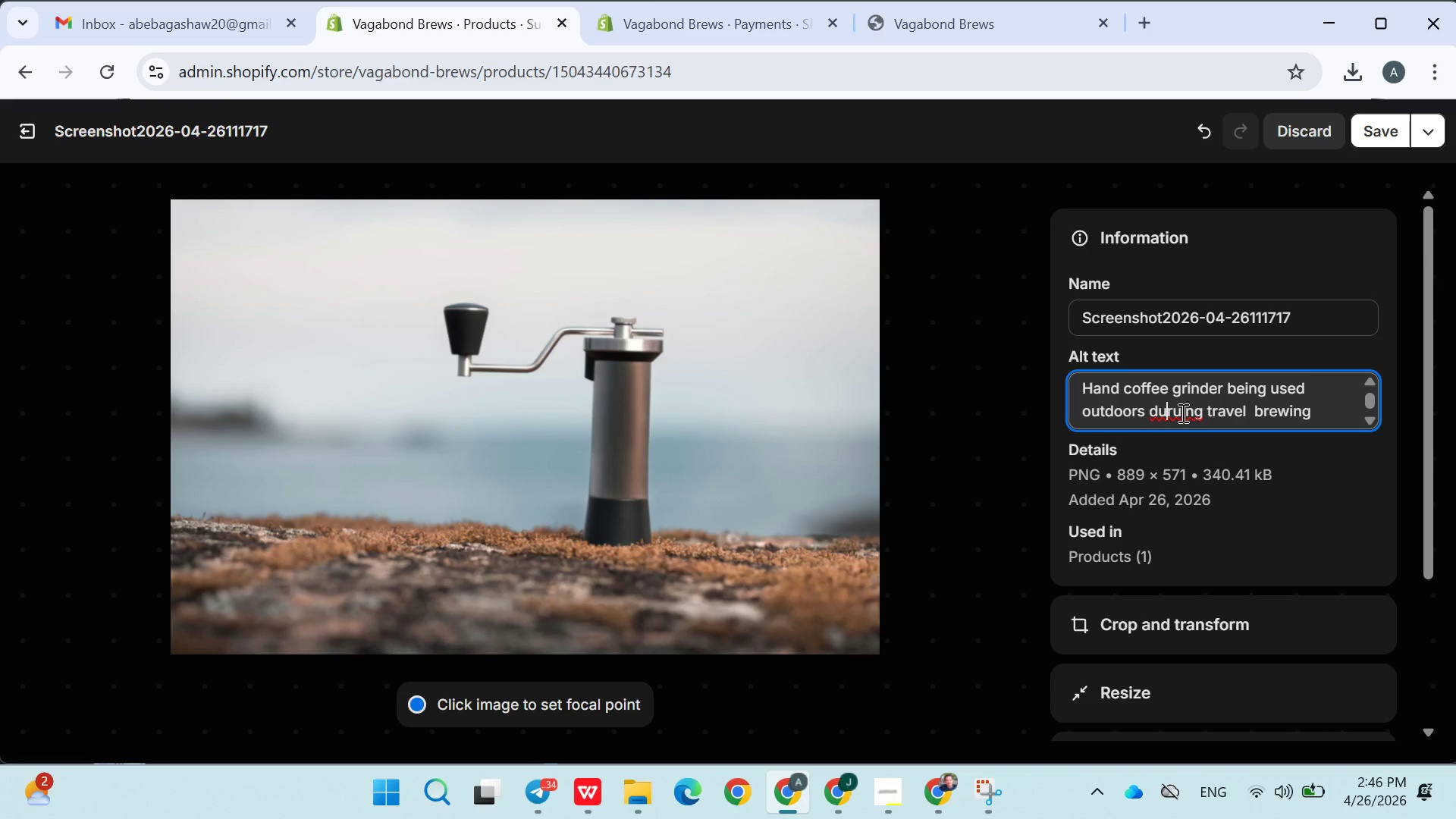 
left_click([1182, 413])
 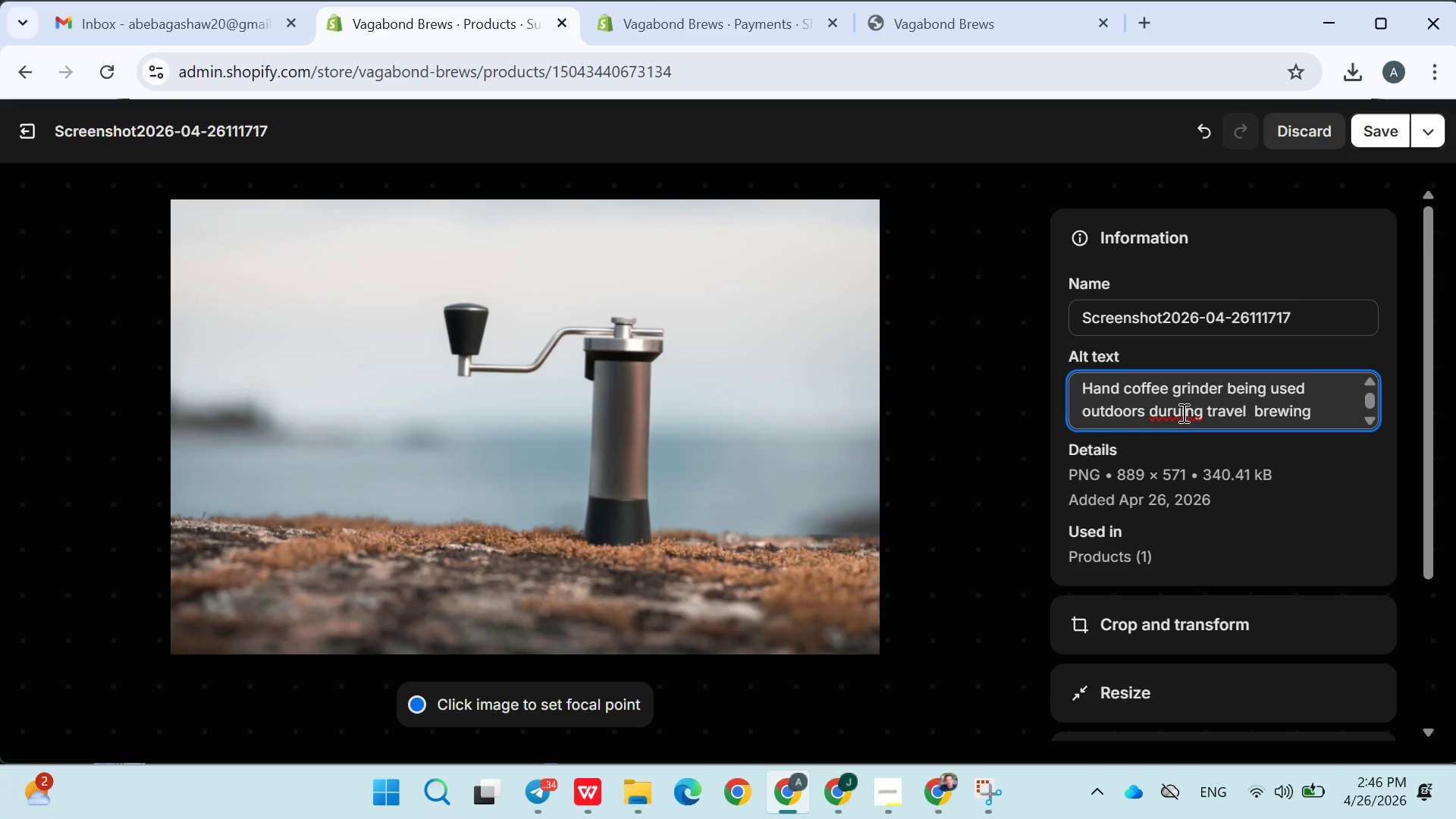 
key(Backspace)
 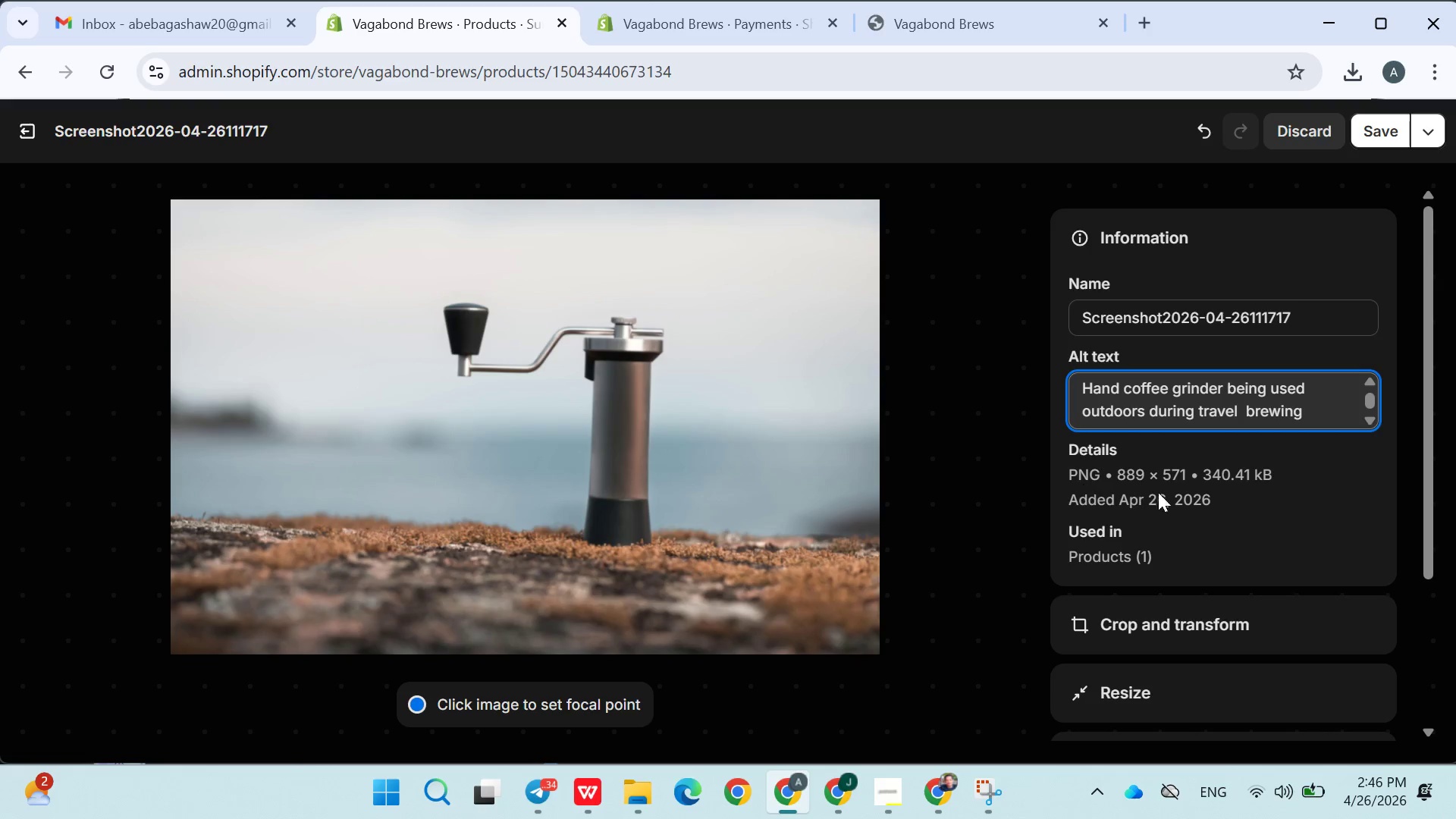 
left_click([1370, 136])
 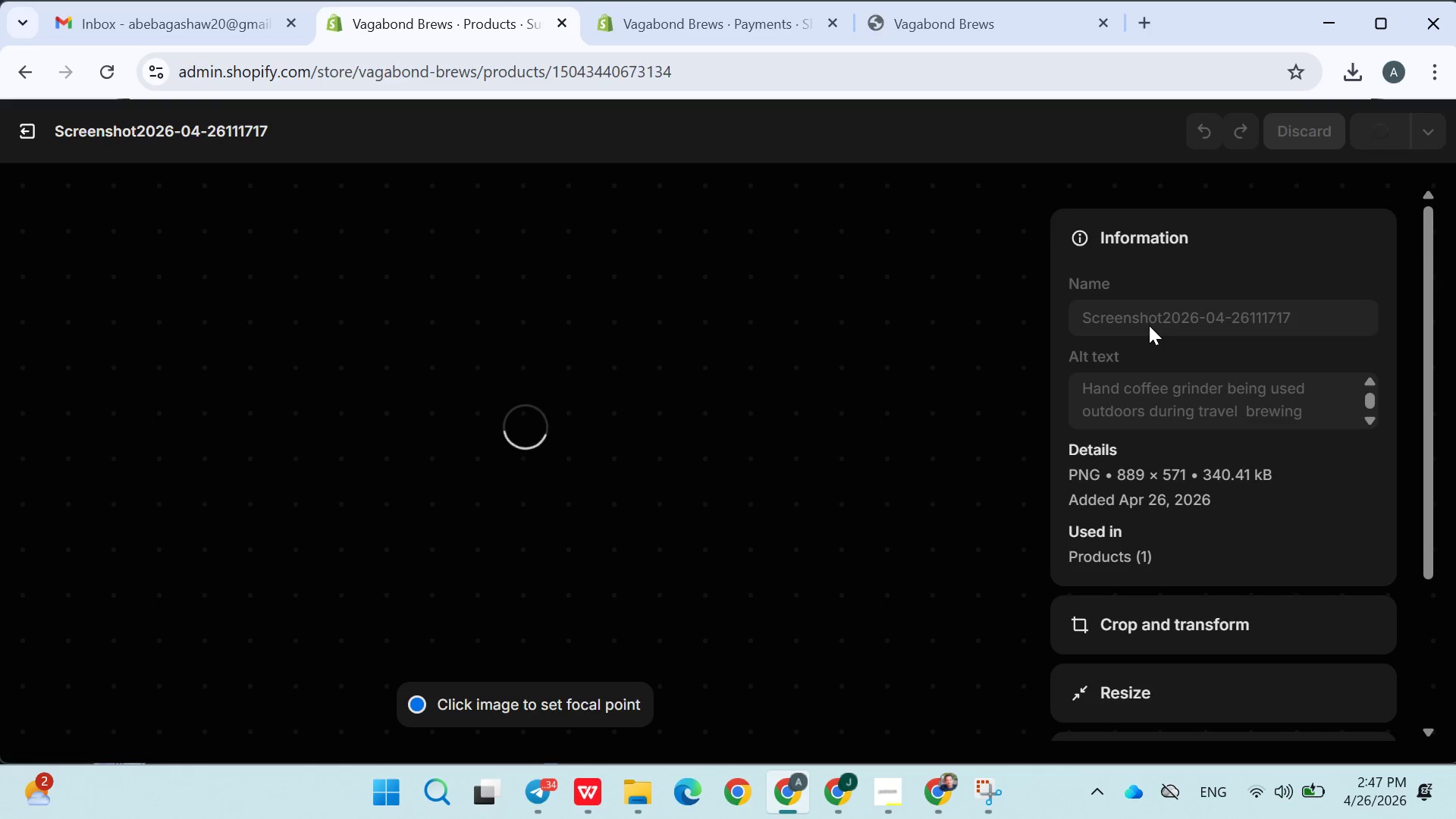 
wait(8.59)
 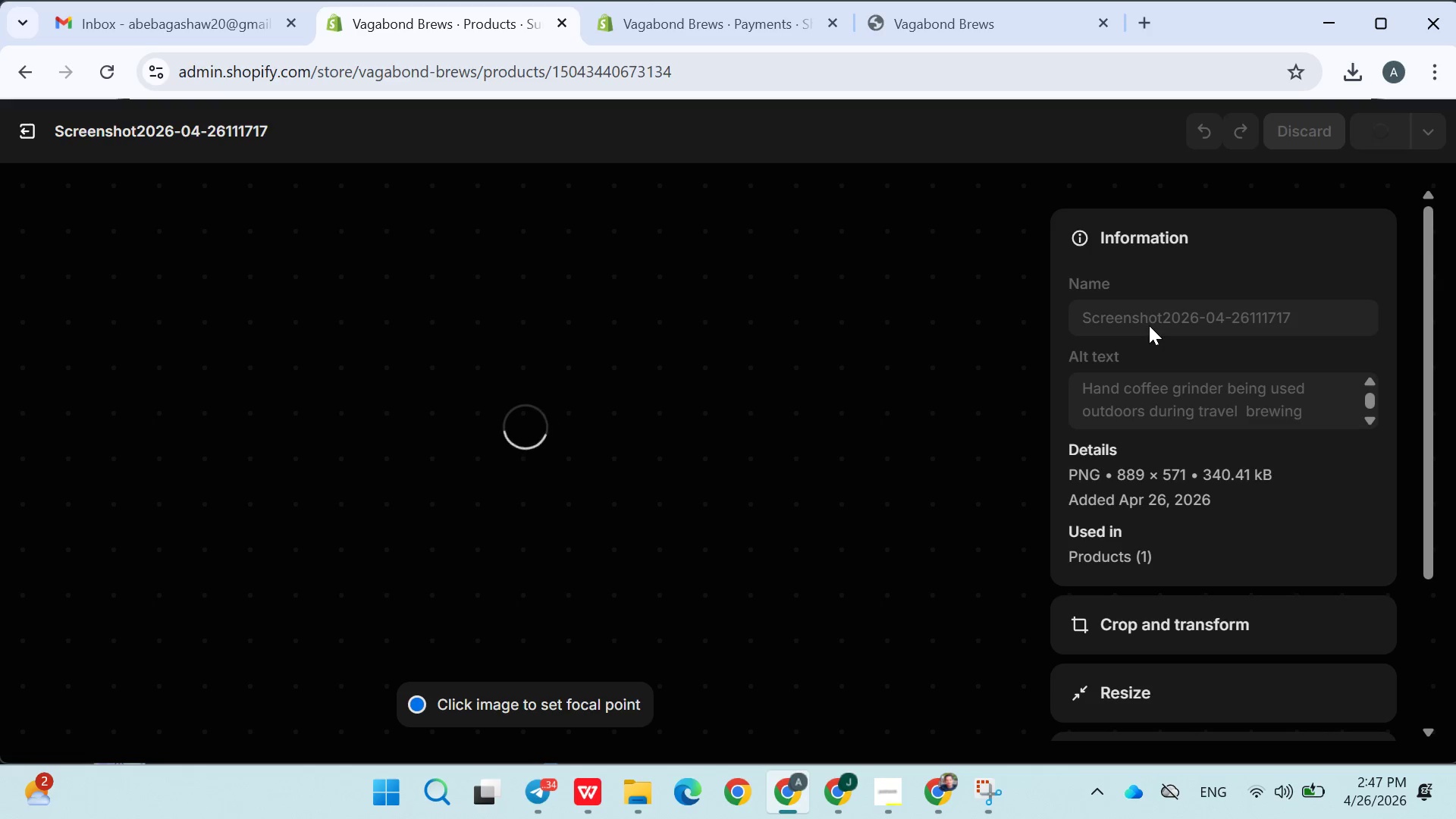 
double_click([1169, 401])
 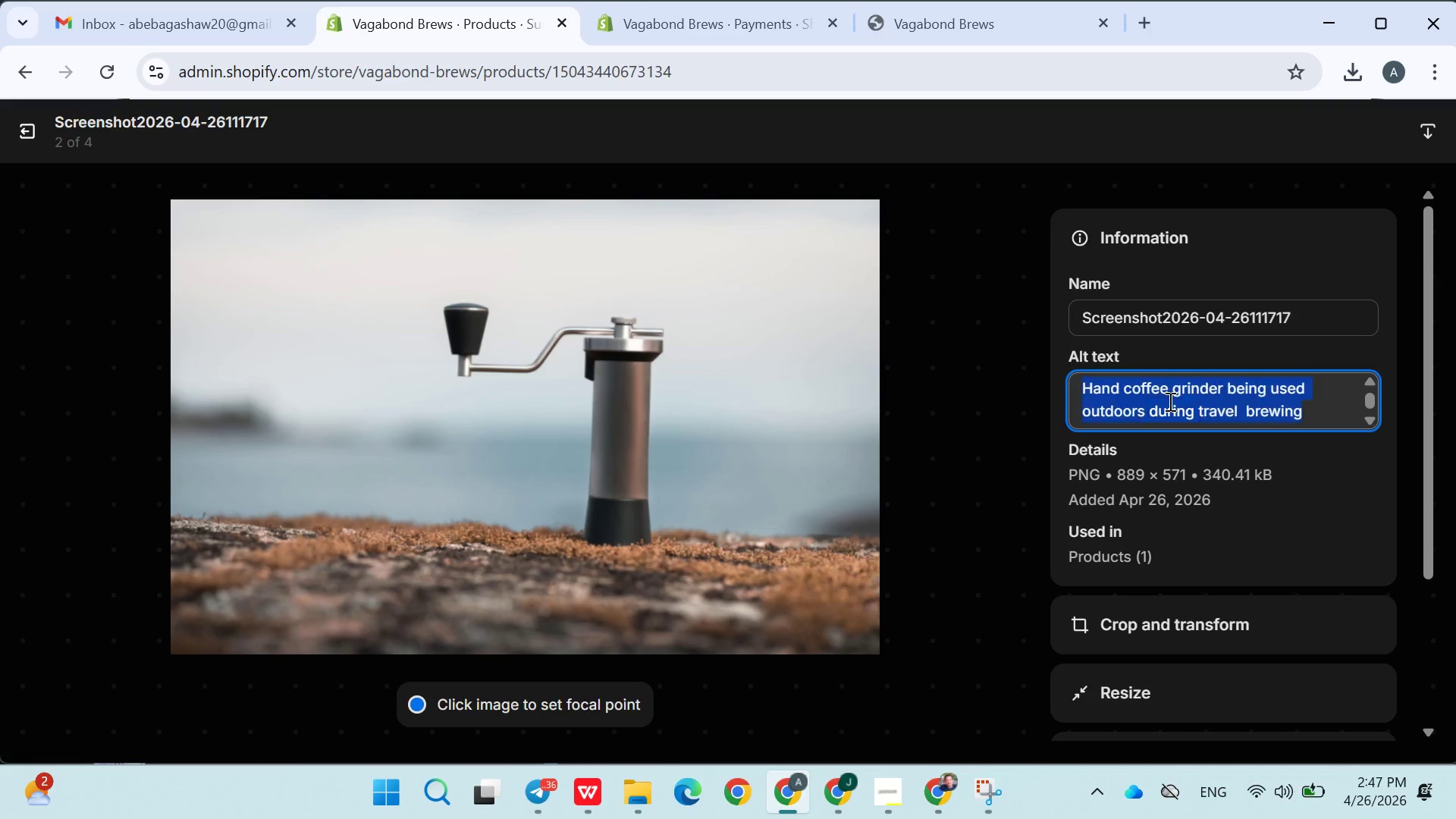 
triple_click([1169, 401])
 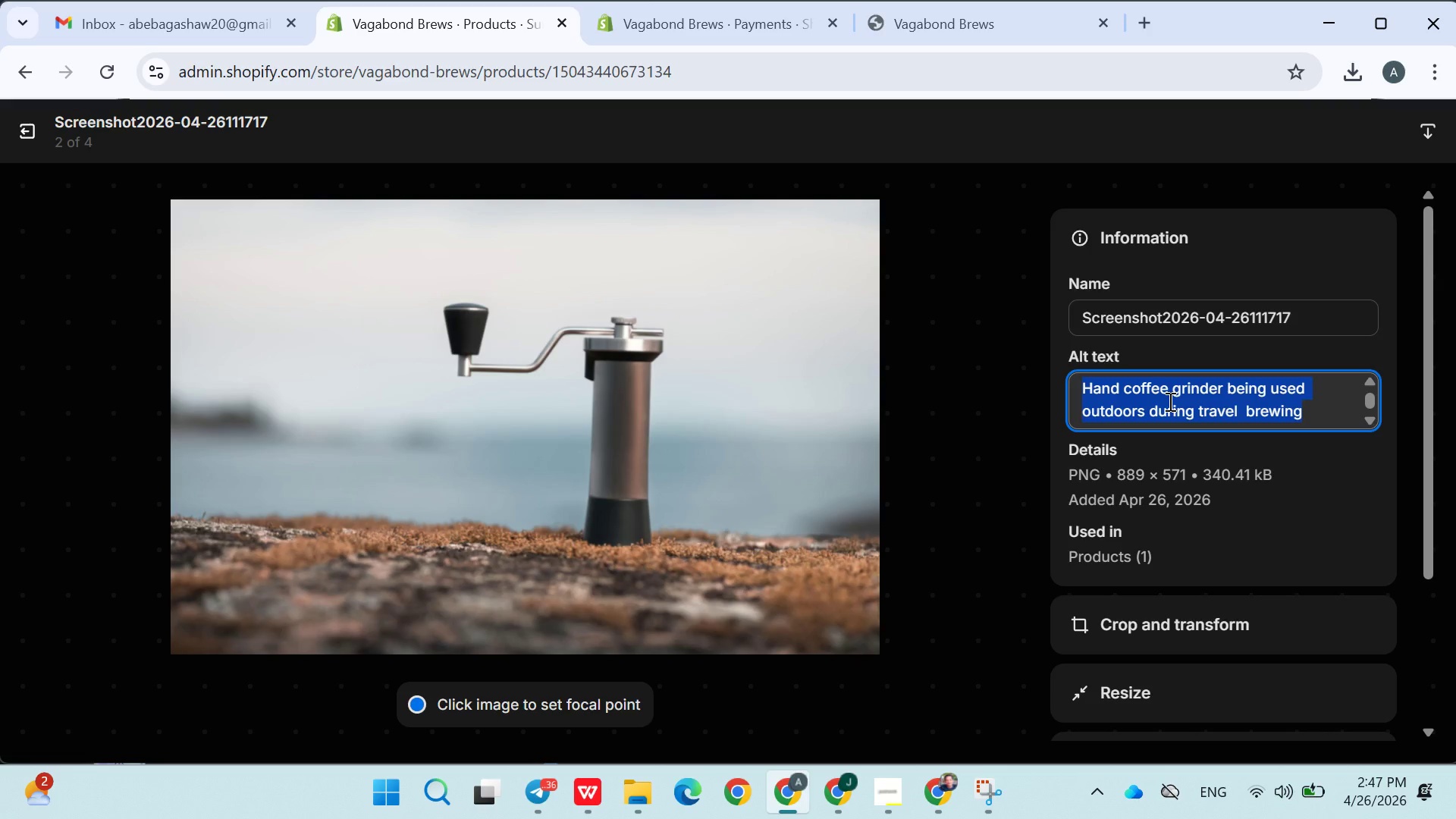 
key(Control+C)
 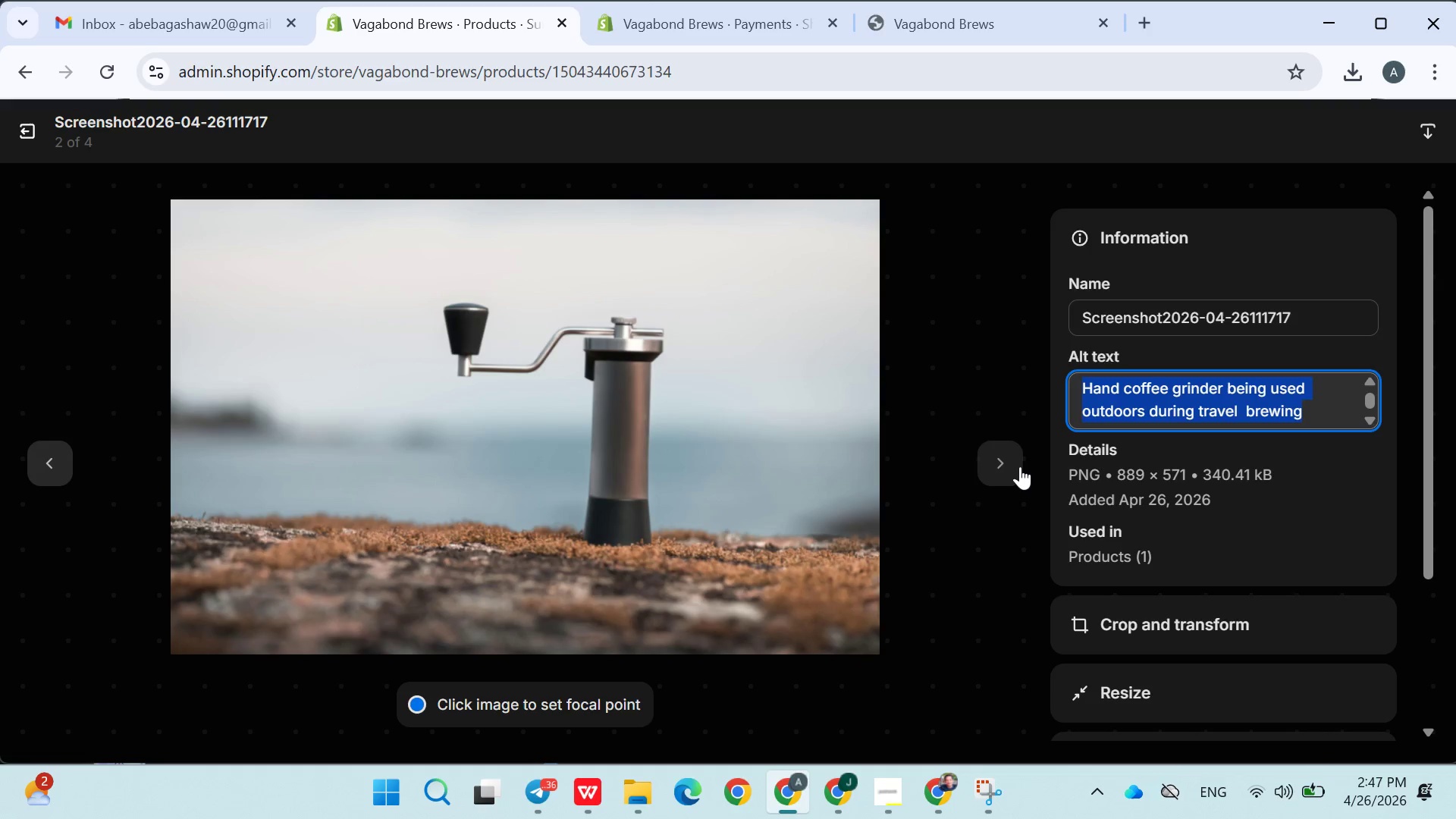 
left_click([1018, 469])
 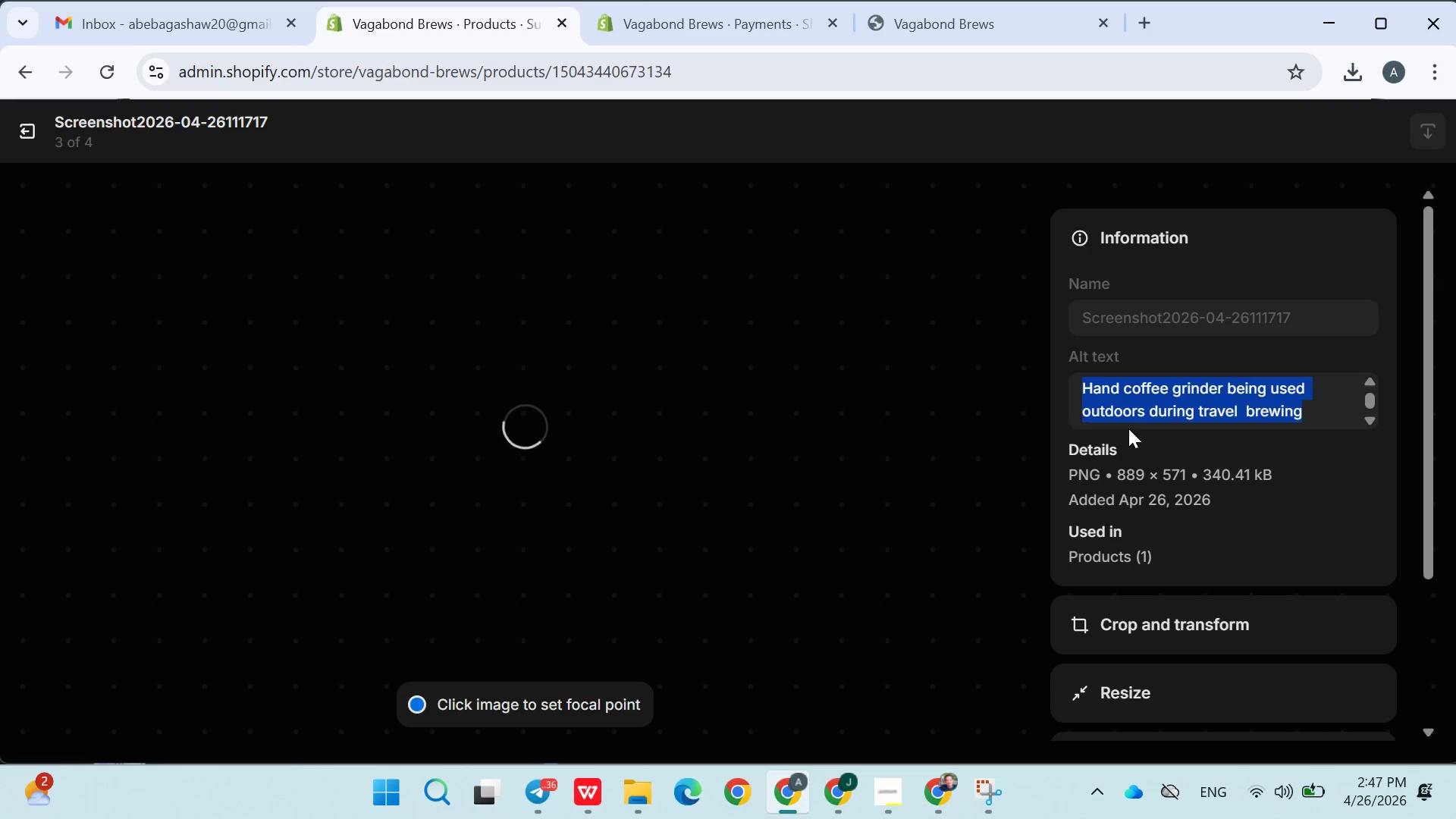 
wait(6.66)
 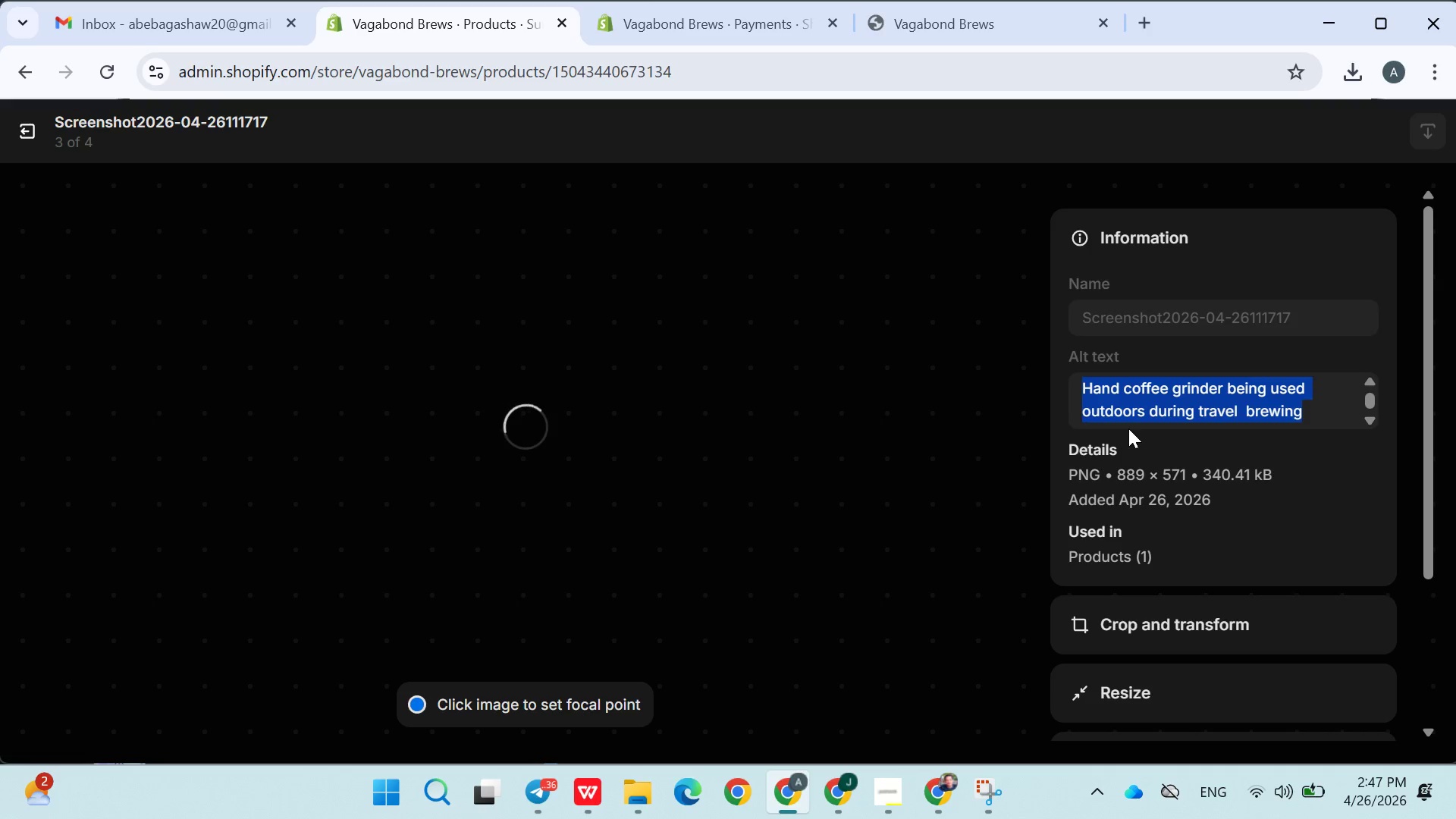 
left_click([1003, 397])
 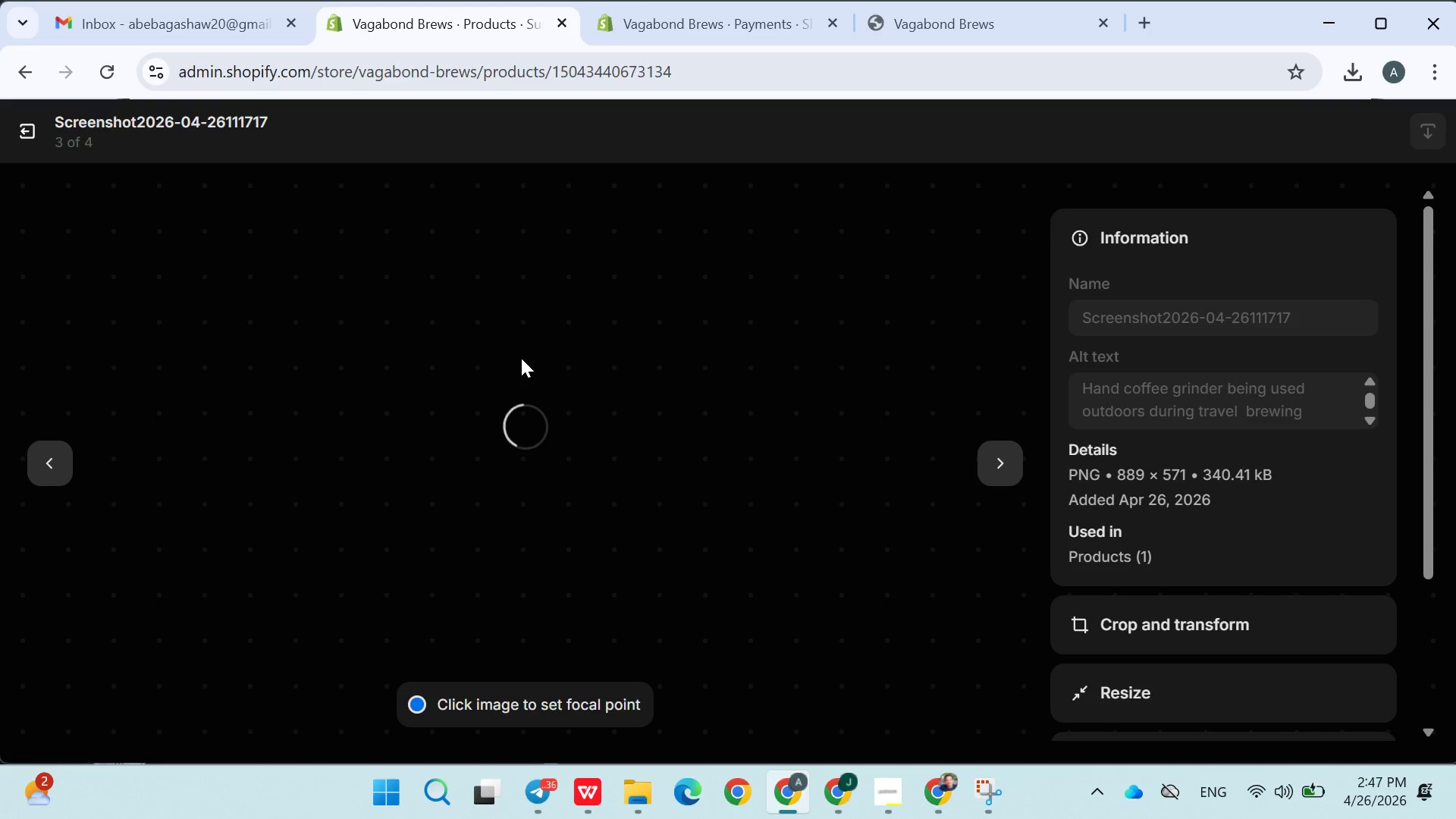 
wait(17.41)
 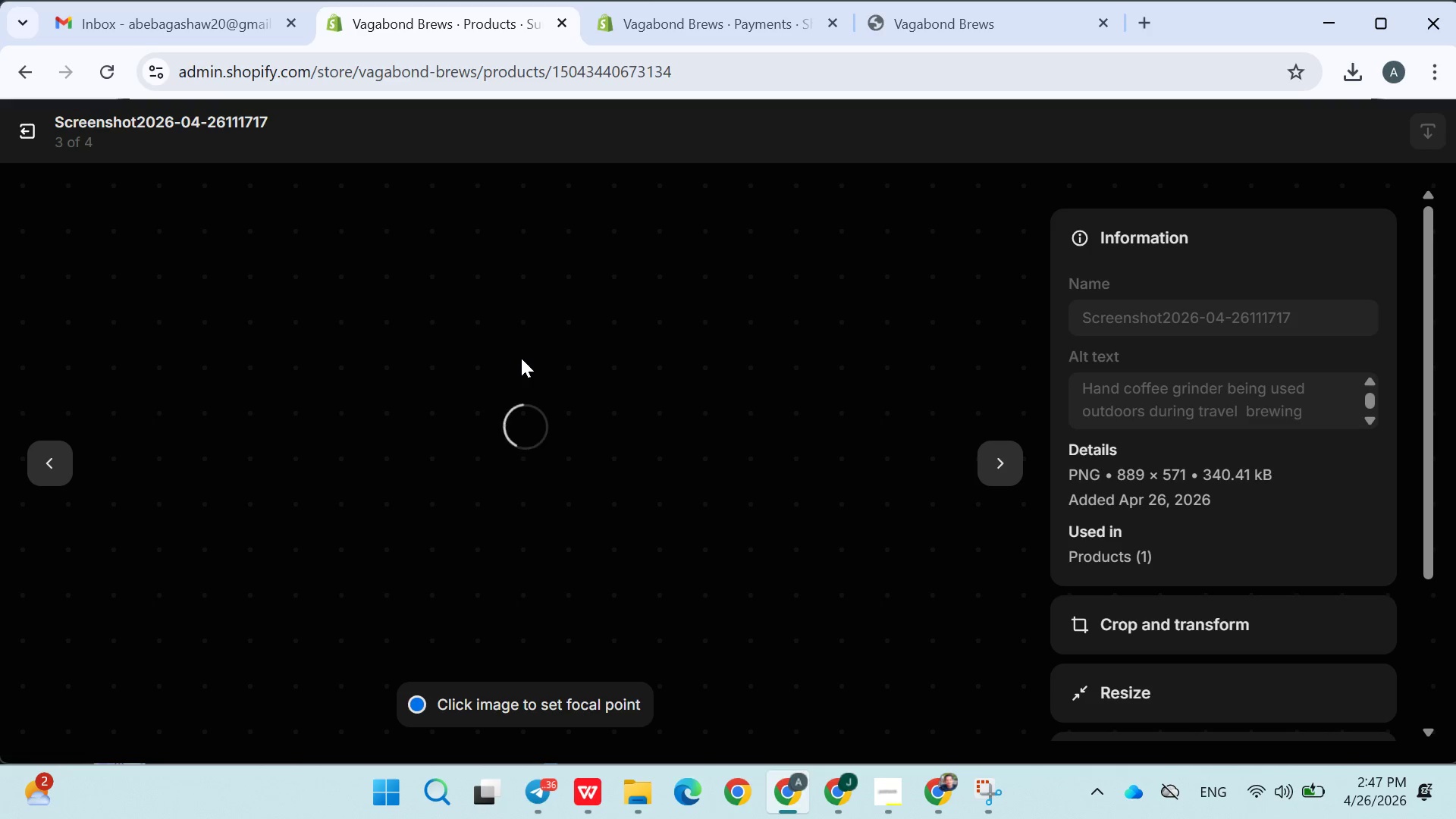 
left_click([548, 777])
 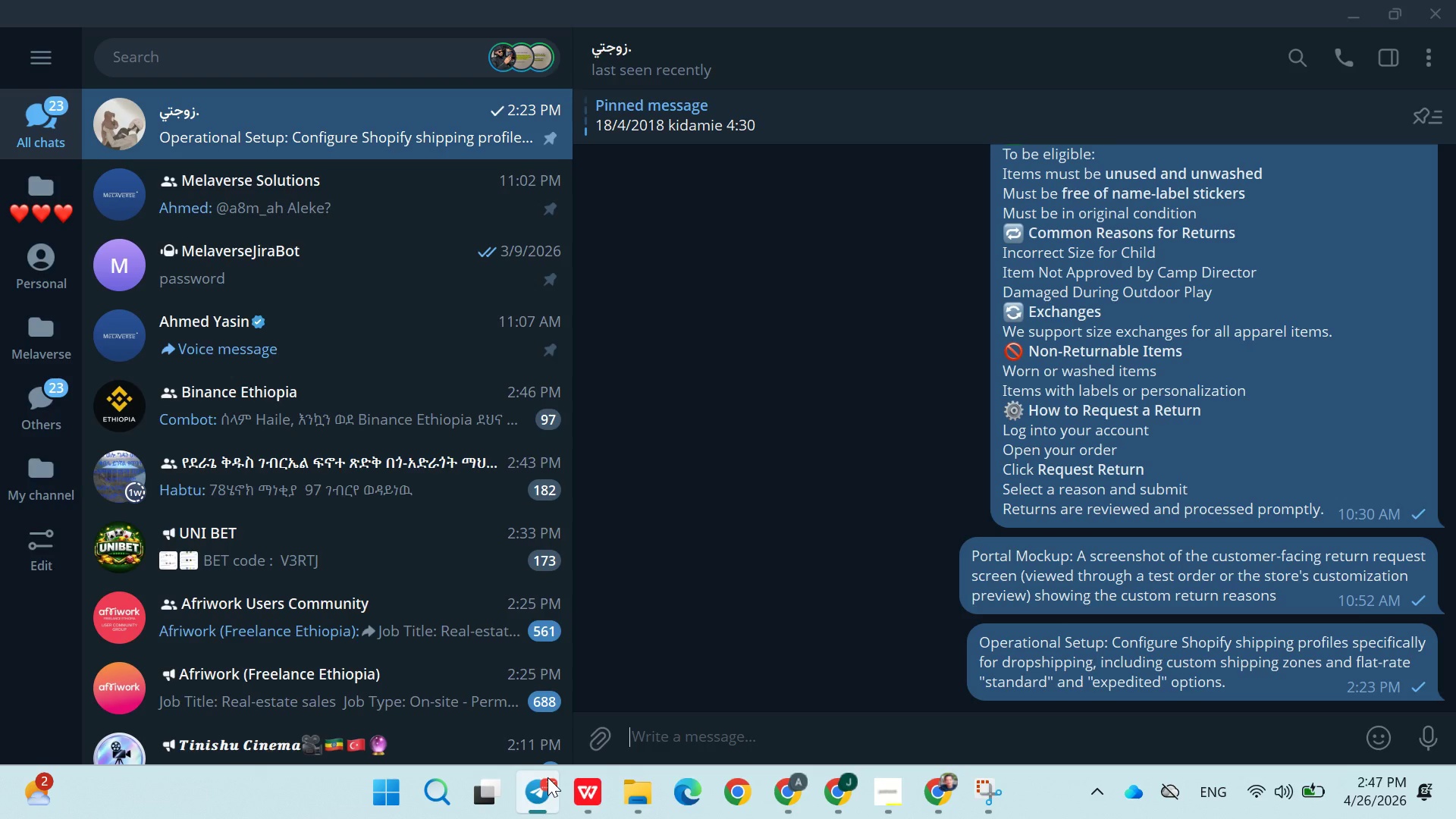 
left_click([548, 777])
 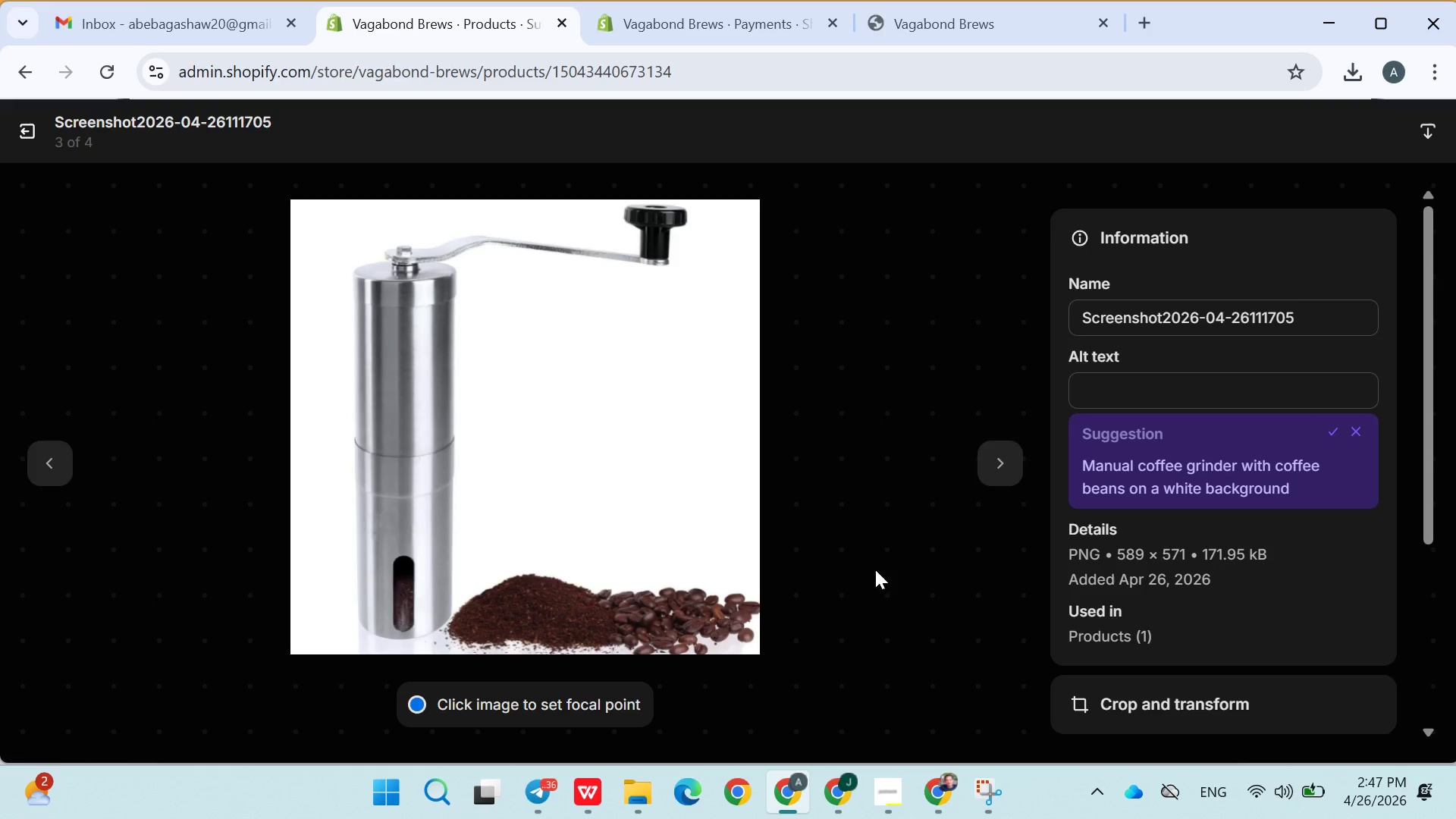 
left_click([1096, 383])
 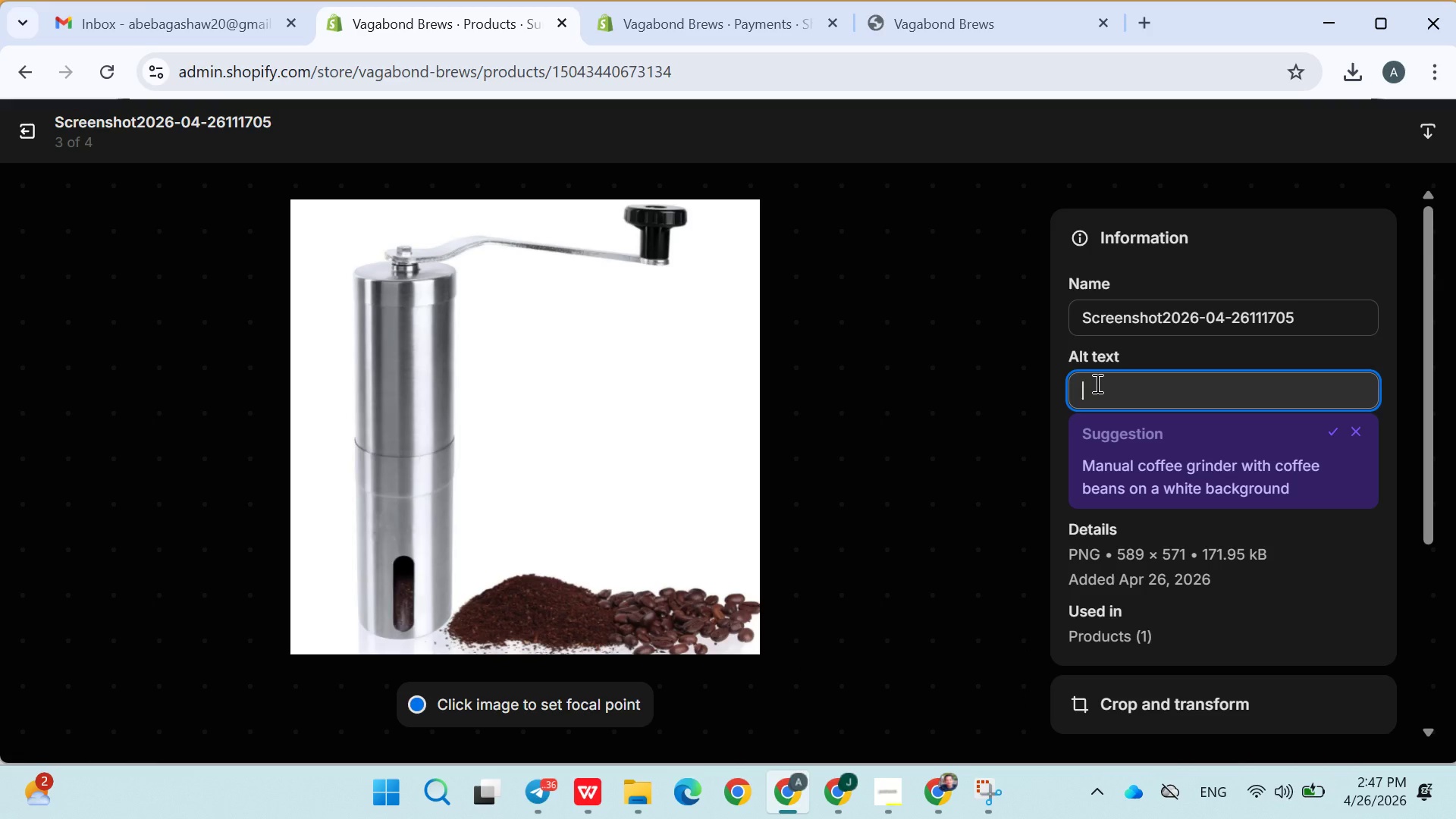 
type(Copm)
 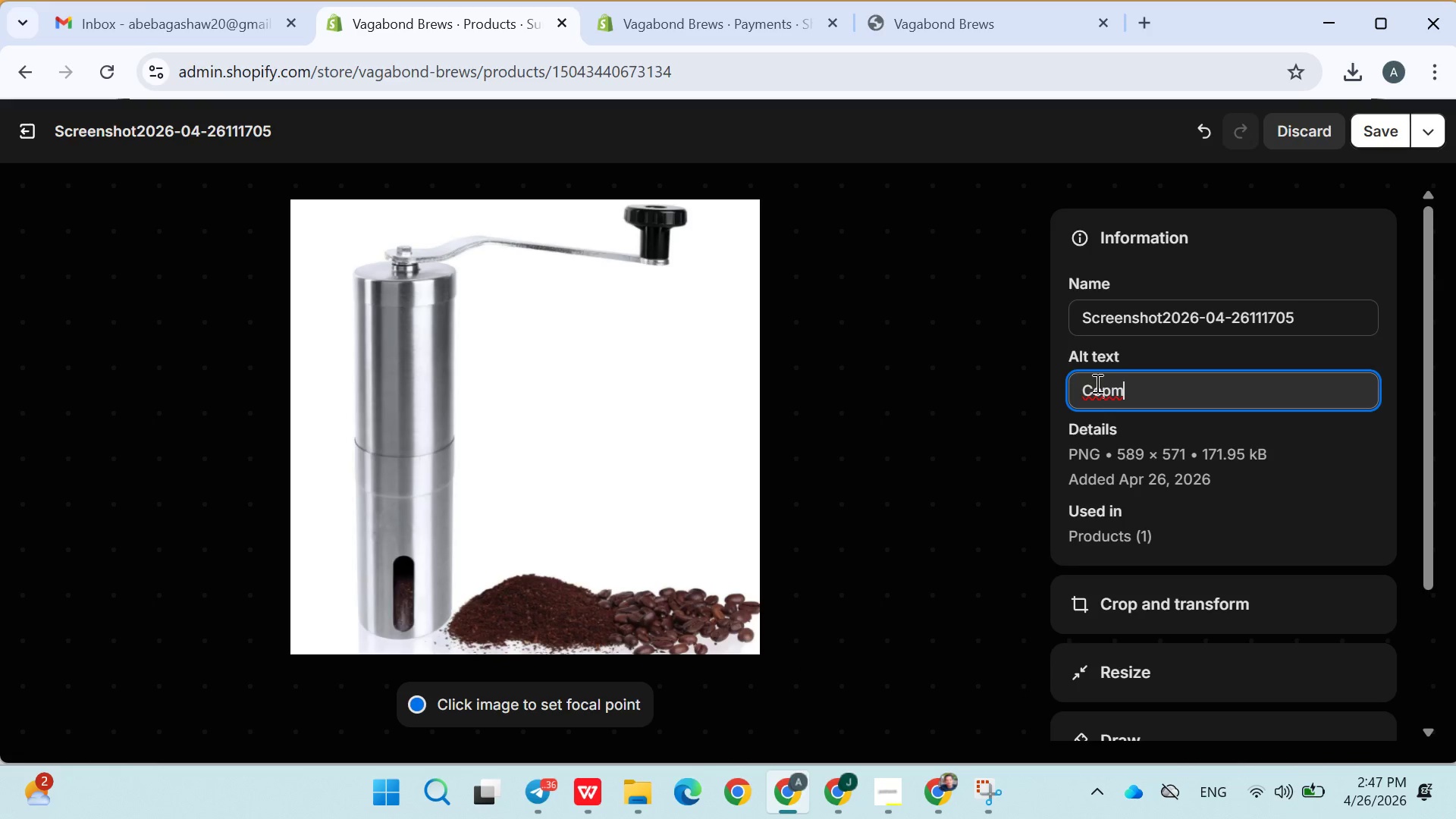 
type(act )
 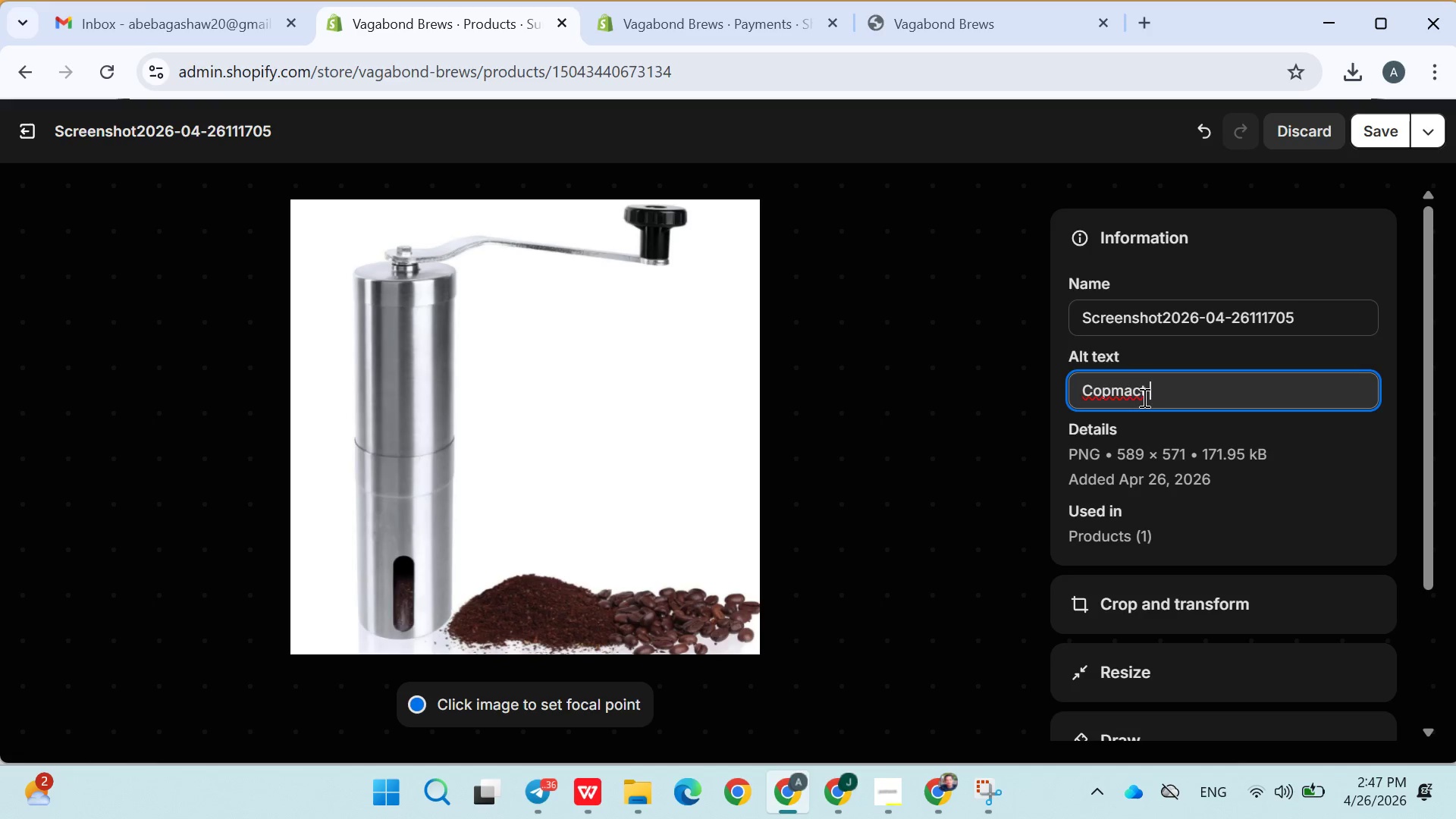 
left_click([1126, 394])
 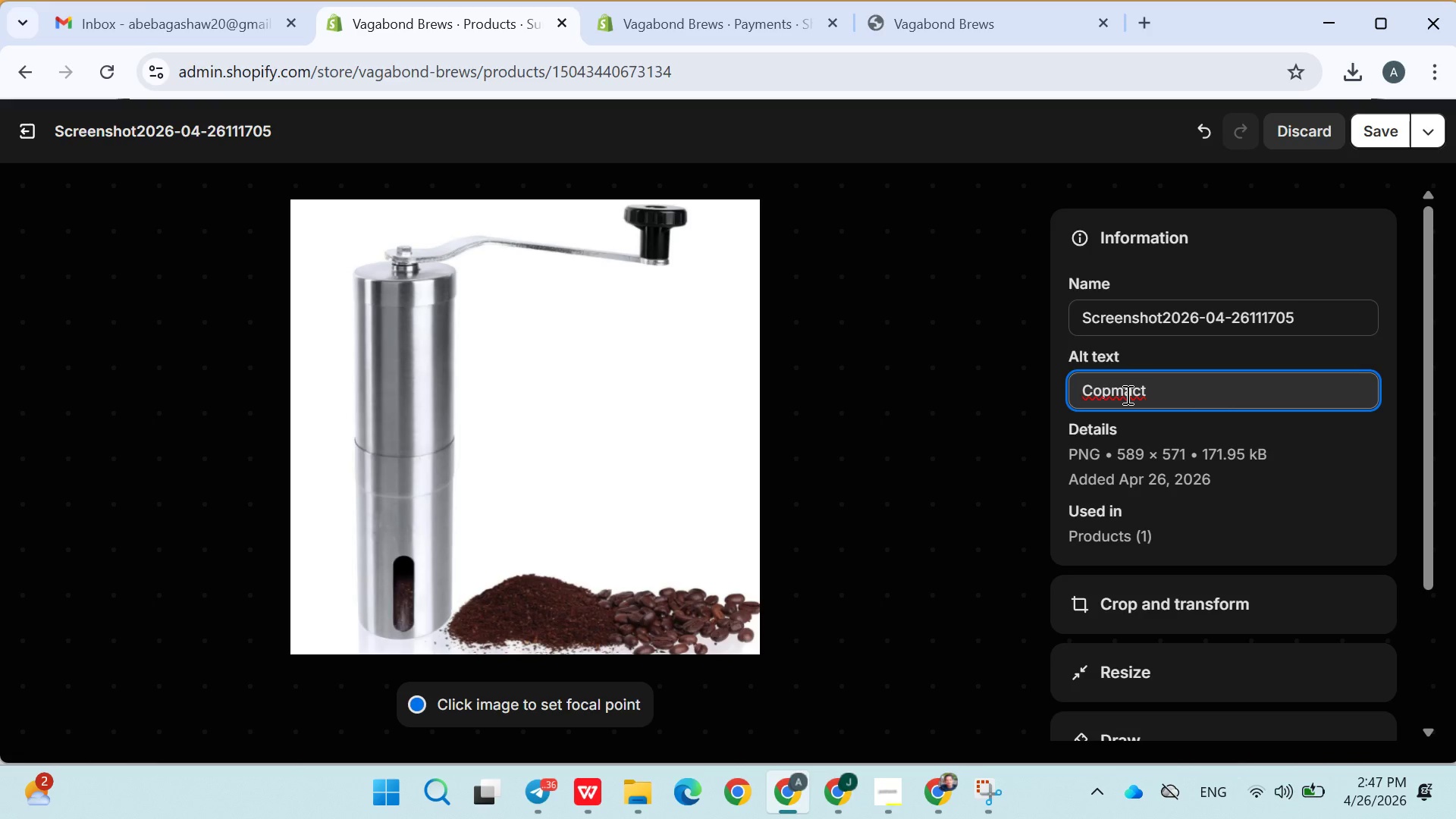 
key(P)
 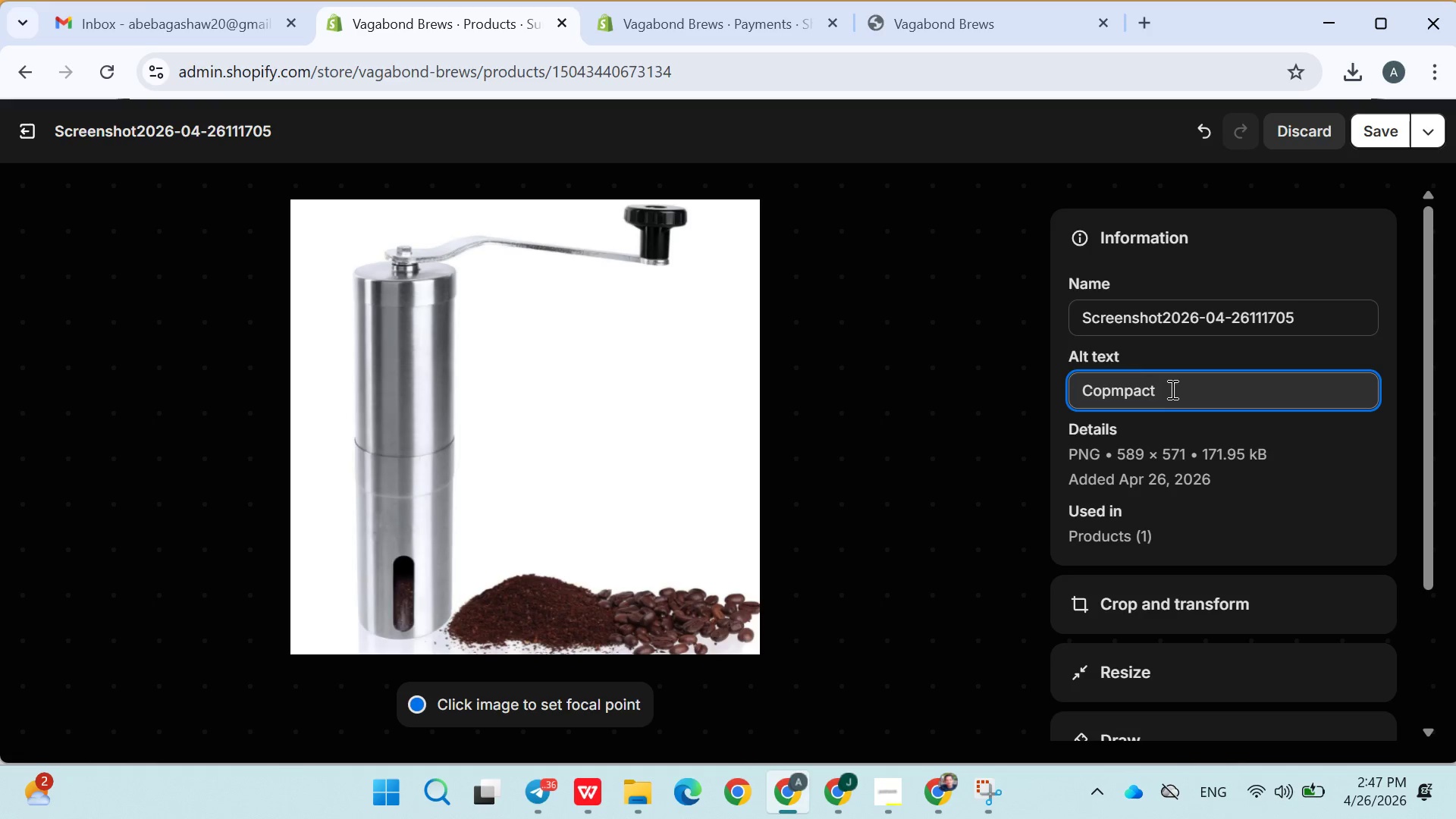 
left_click([1173, 389])
 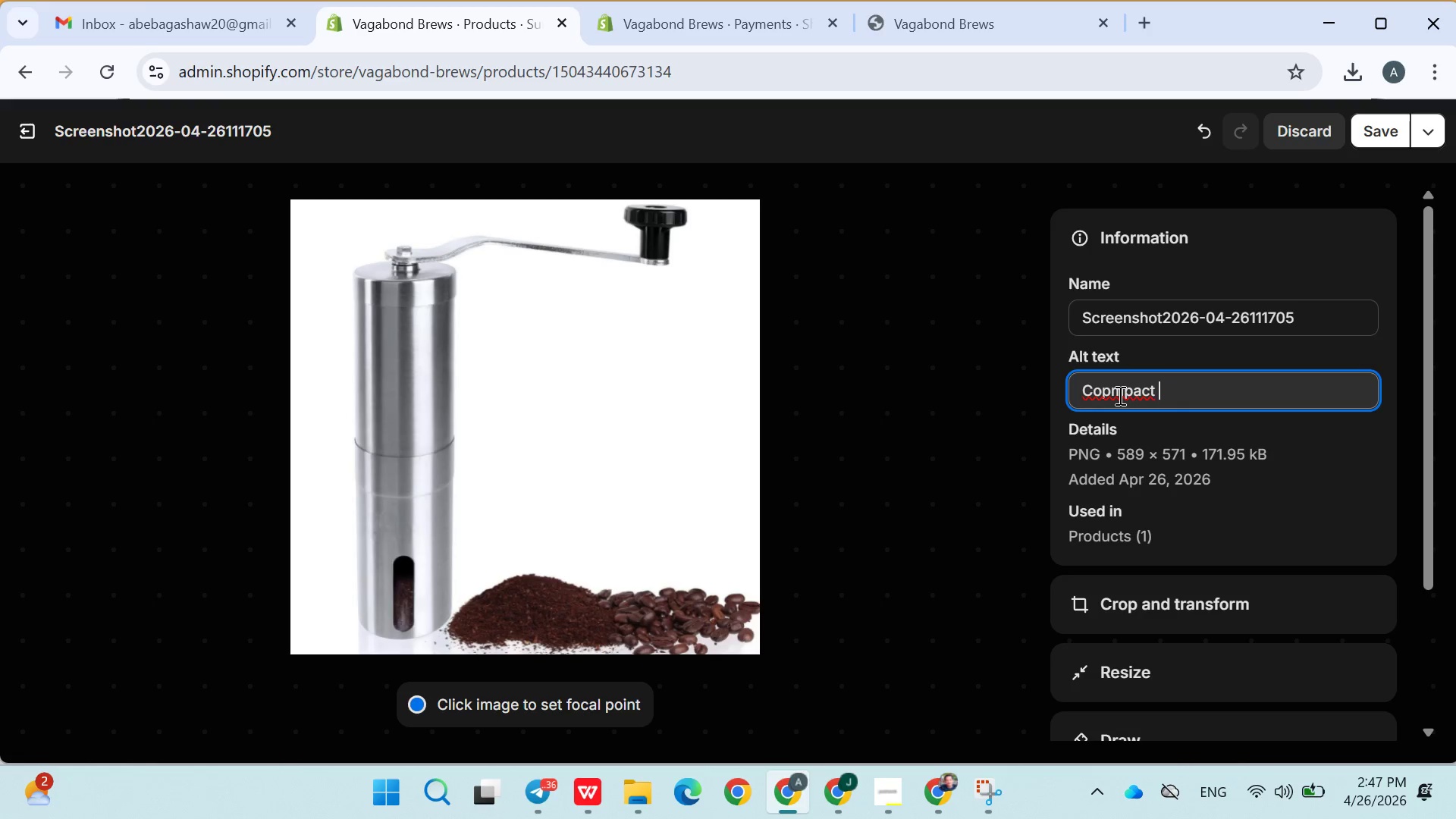 
left_click([1113, 395])
 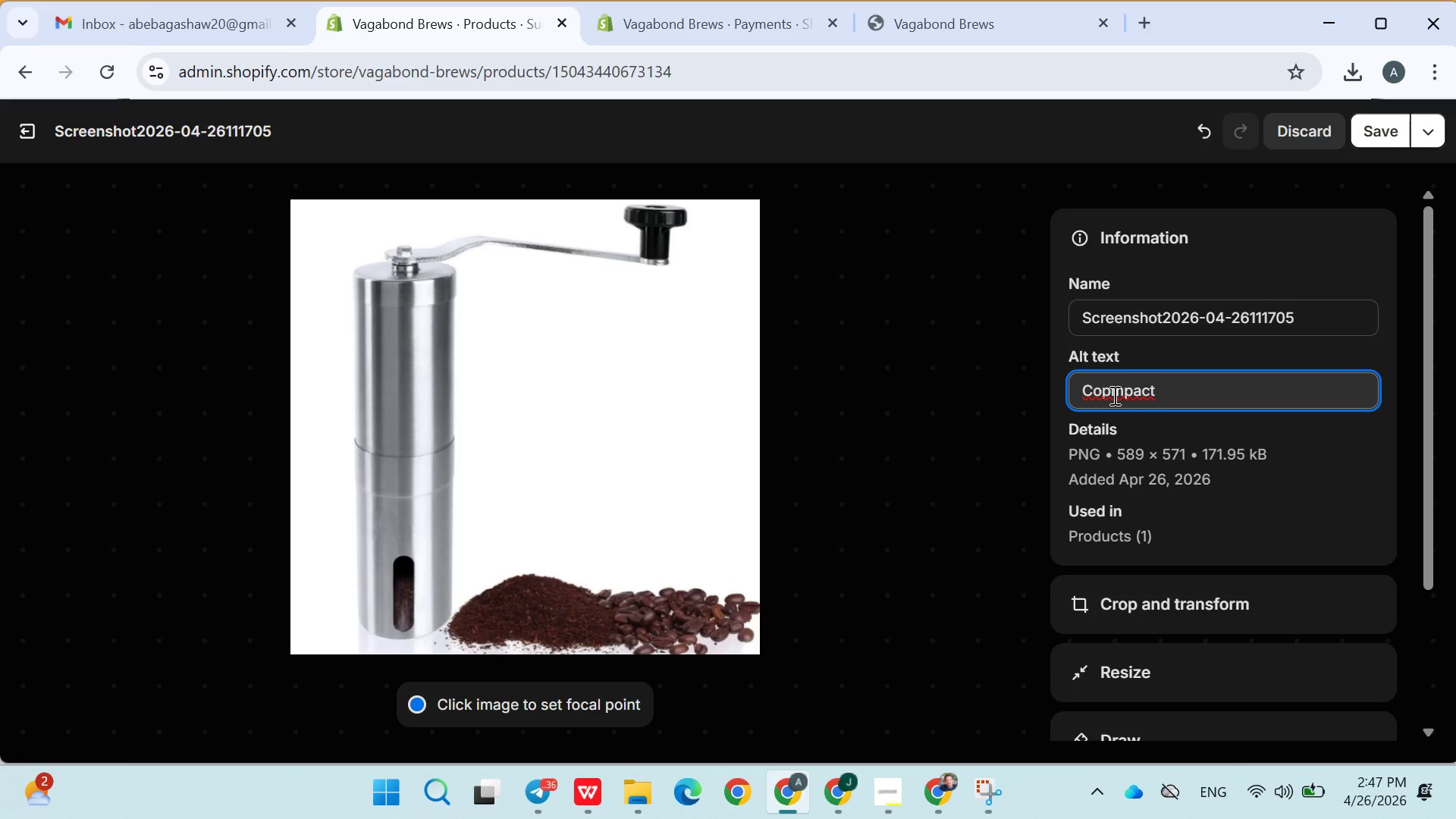 
key(Backspace)
 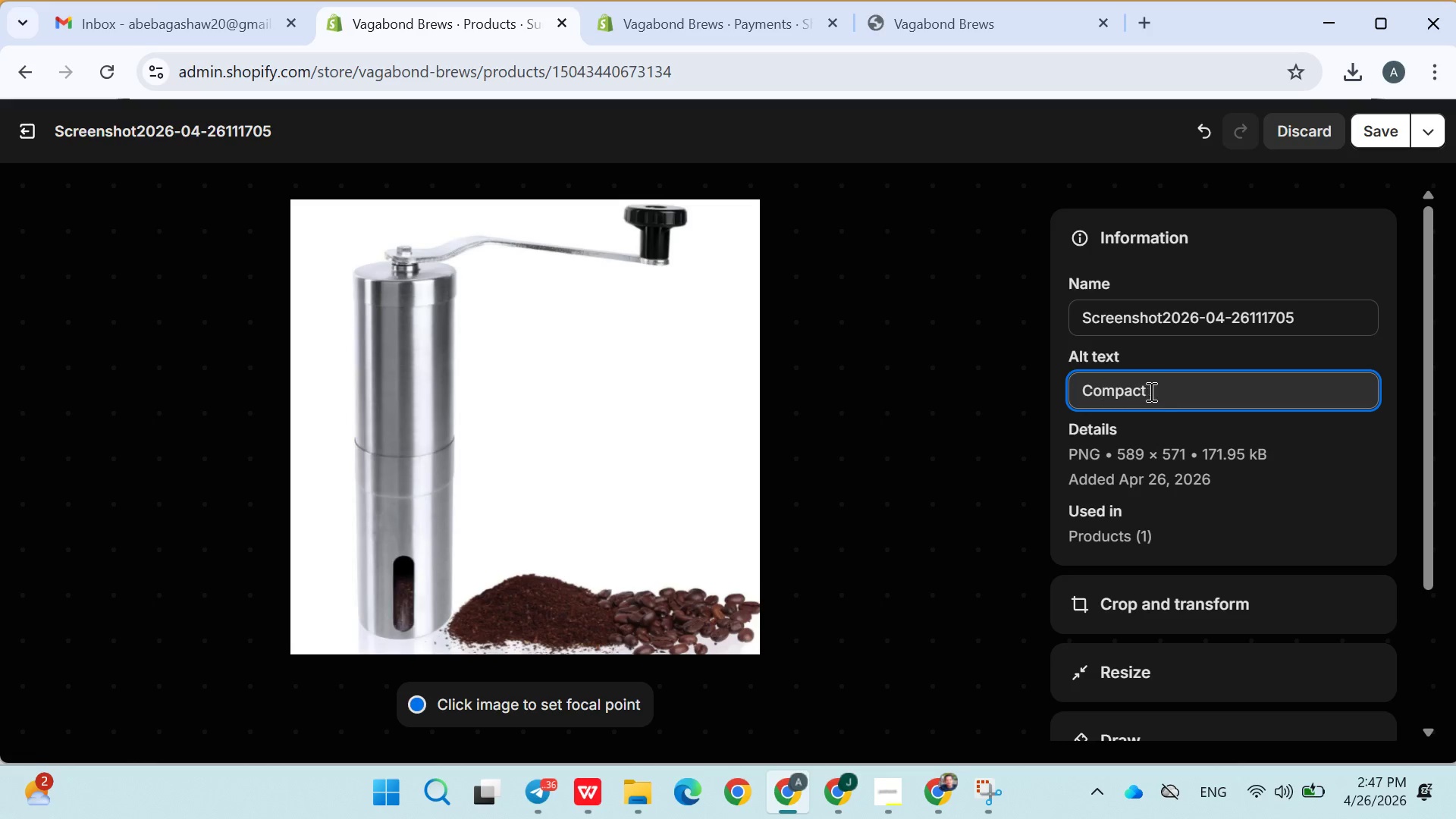 
left_click([1179, 385])
 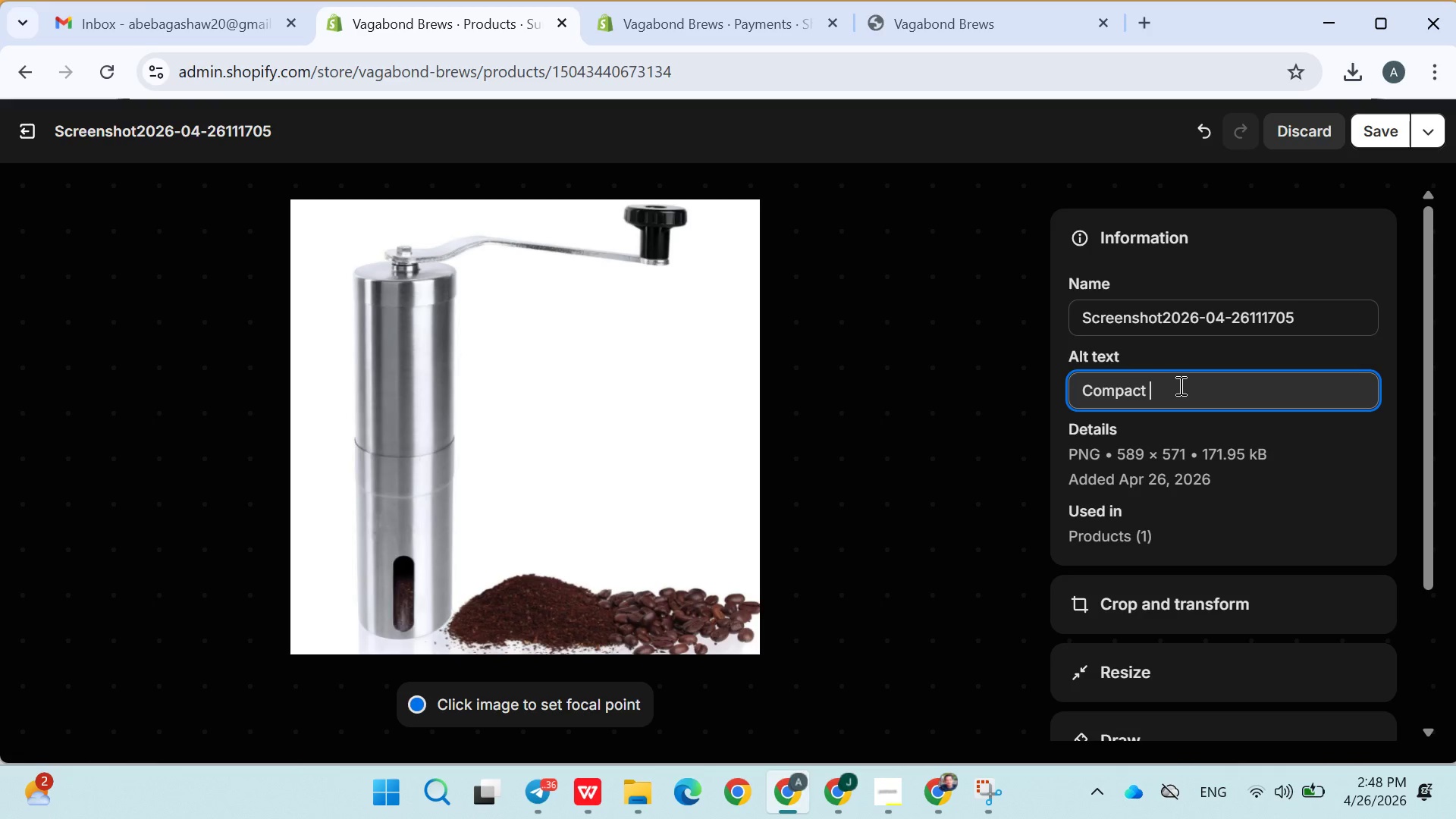 
type(burr grinder close-up shpwing ajusts)
key(Backspace)
 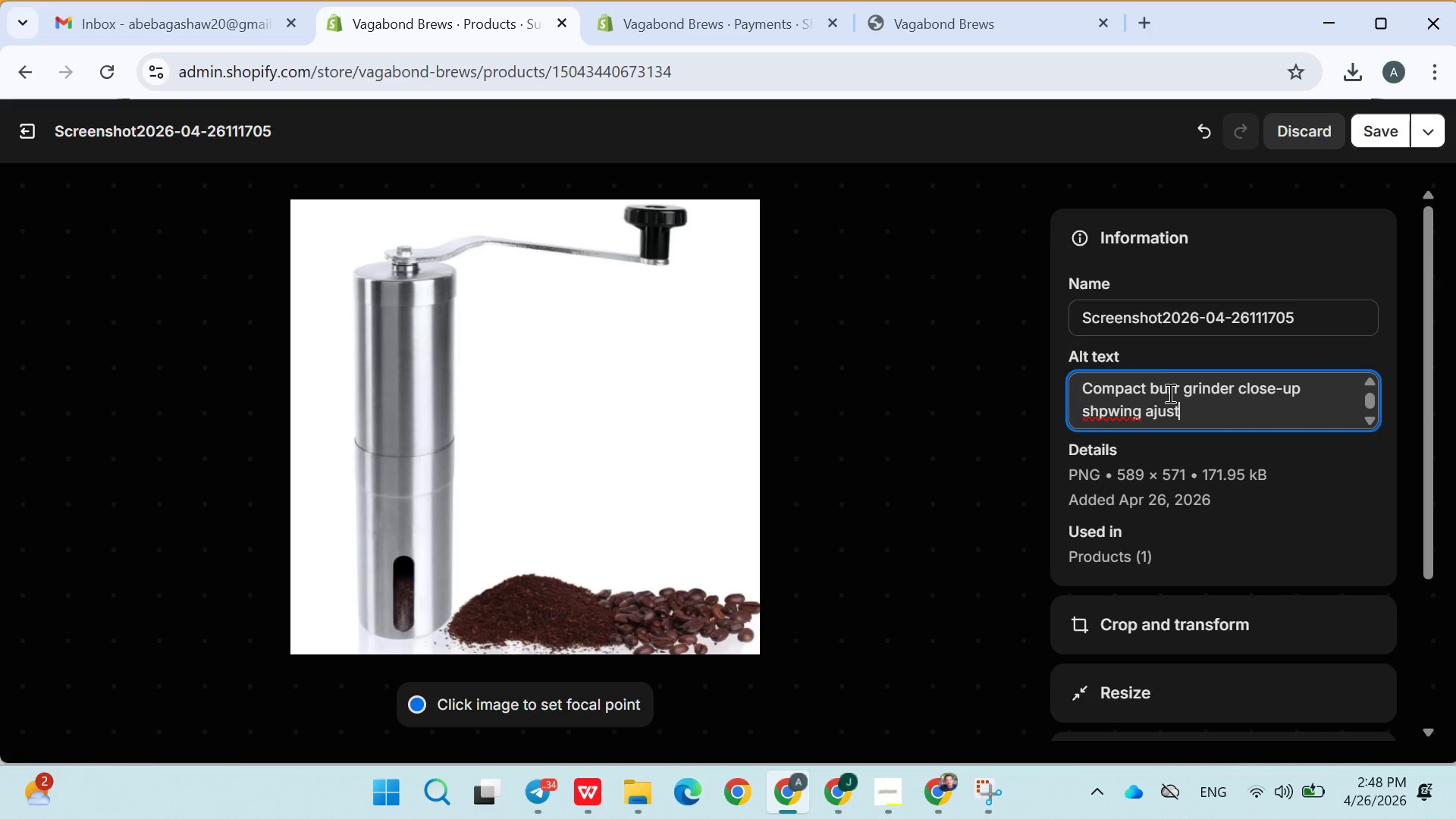 
left_click([1106, 414])
 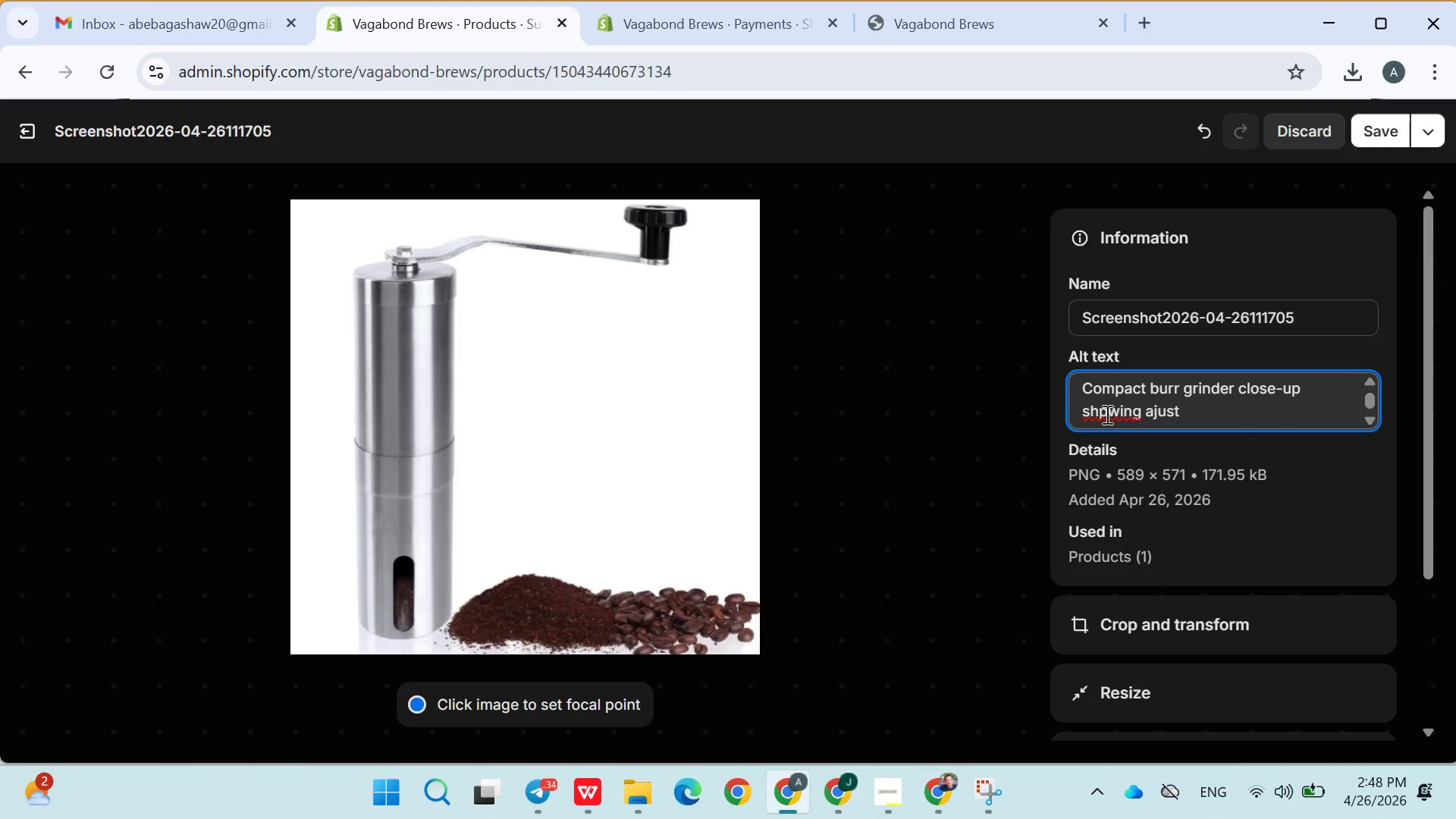 
key(Backspace)
 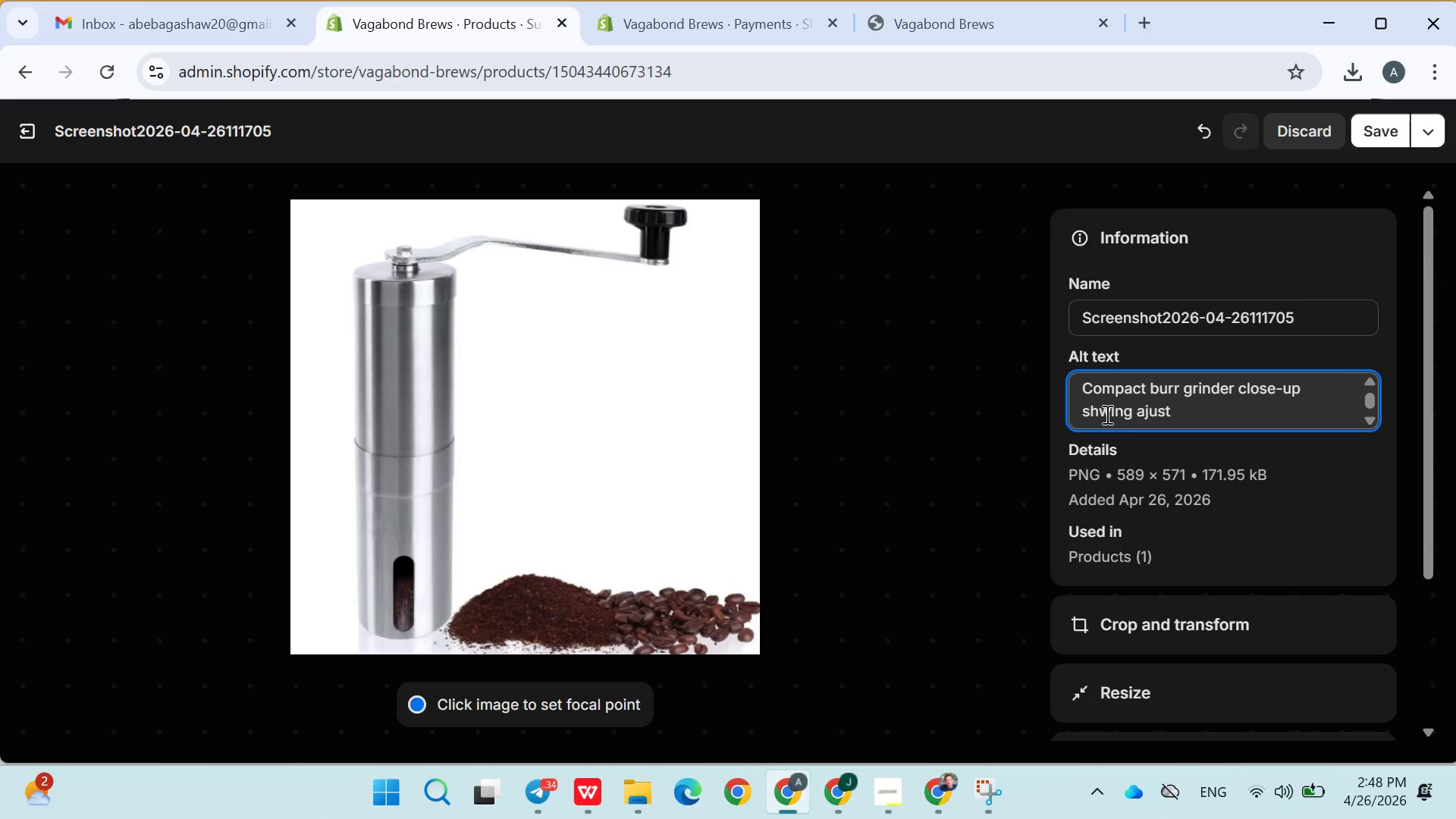 
key(O)
 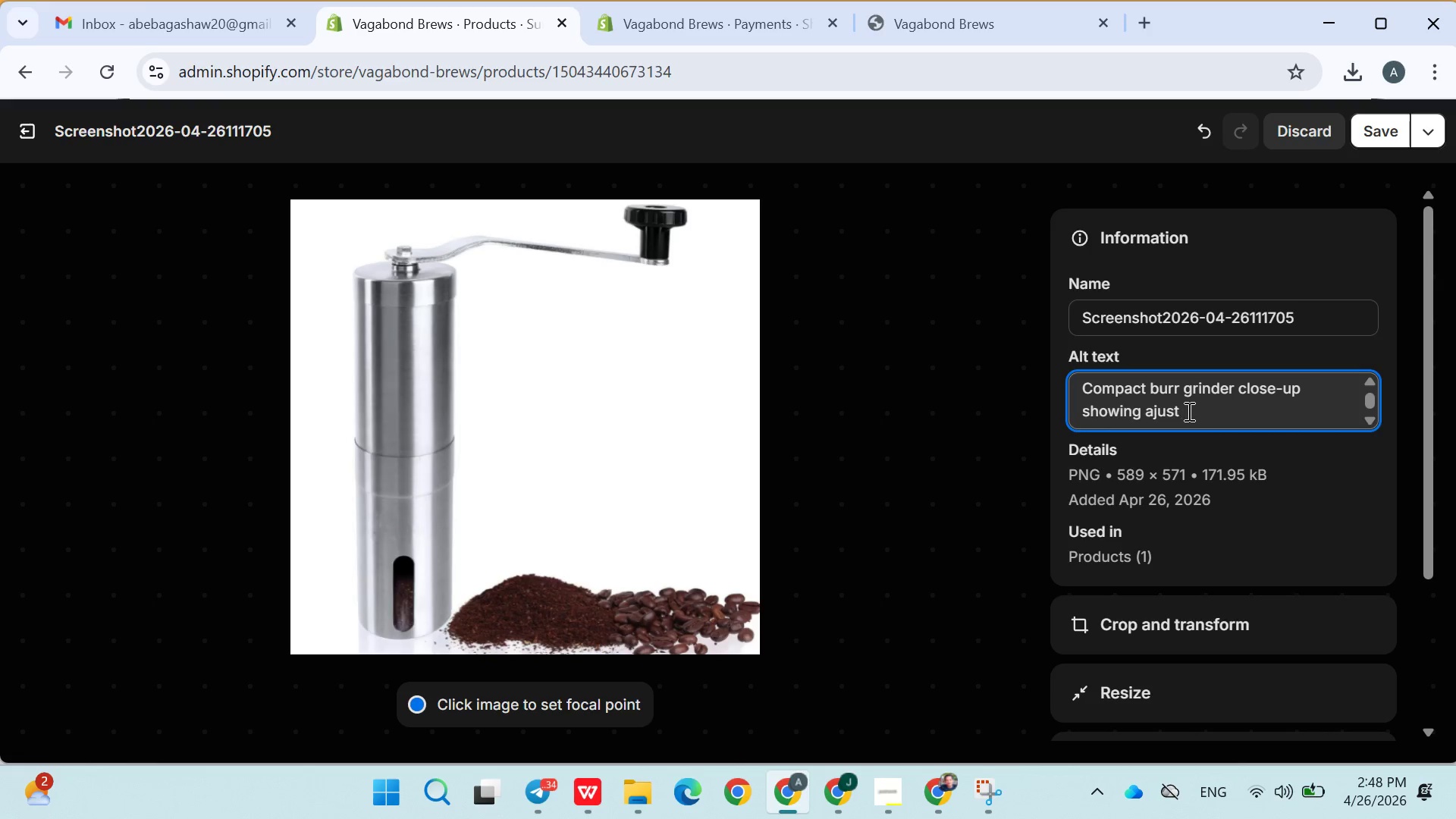 
left_click([1193, 414])
 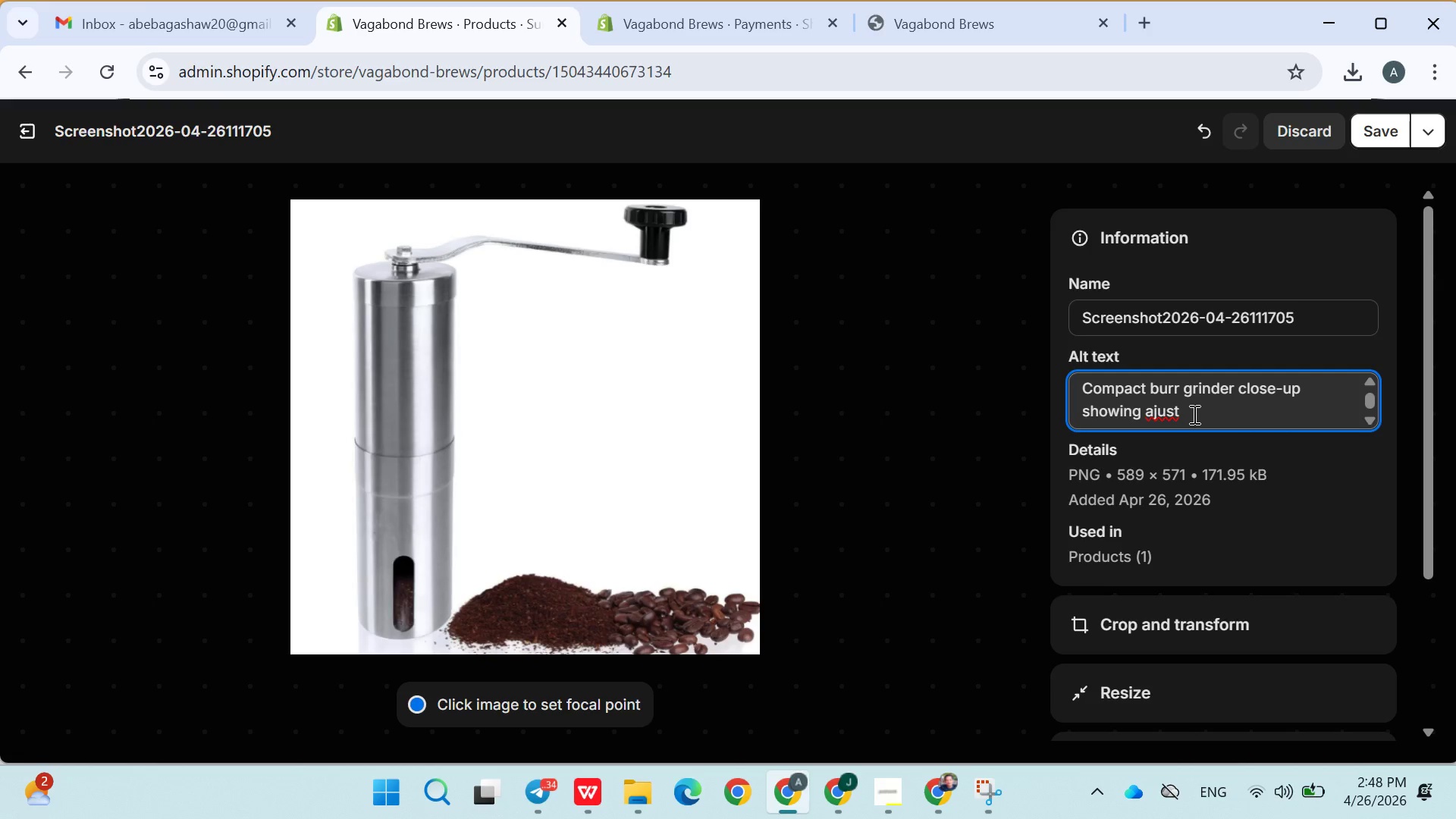 
key(Backspace)
key(Backspace)
key(Backspace)
key(Backspace)
type(djud)
key(Backspace)
type(stable grind settings.)
 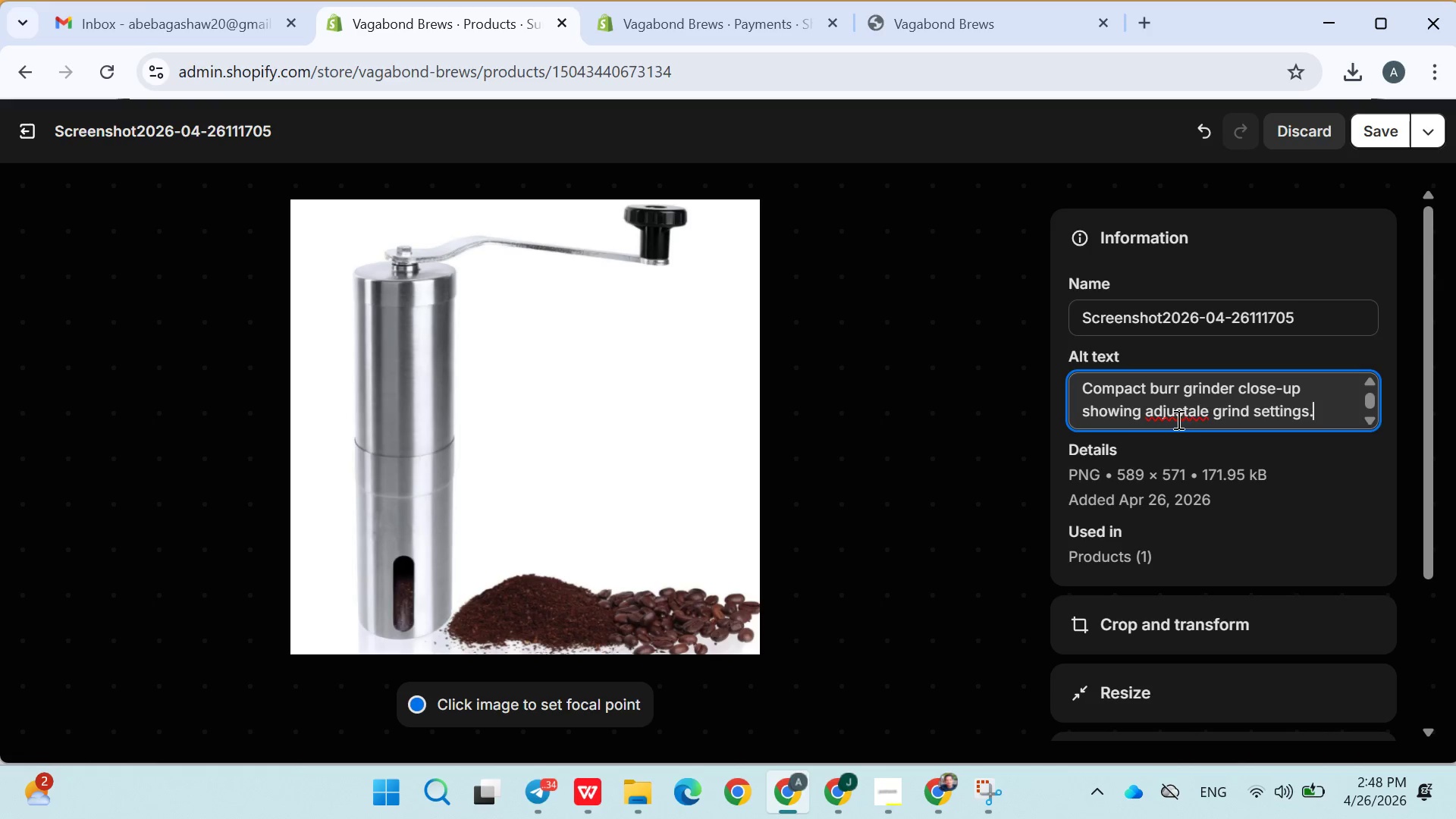 
left_click([1162, 413])
 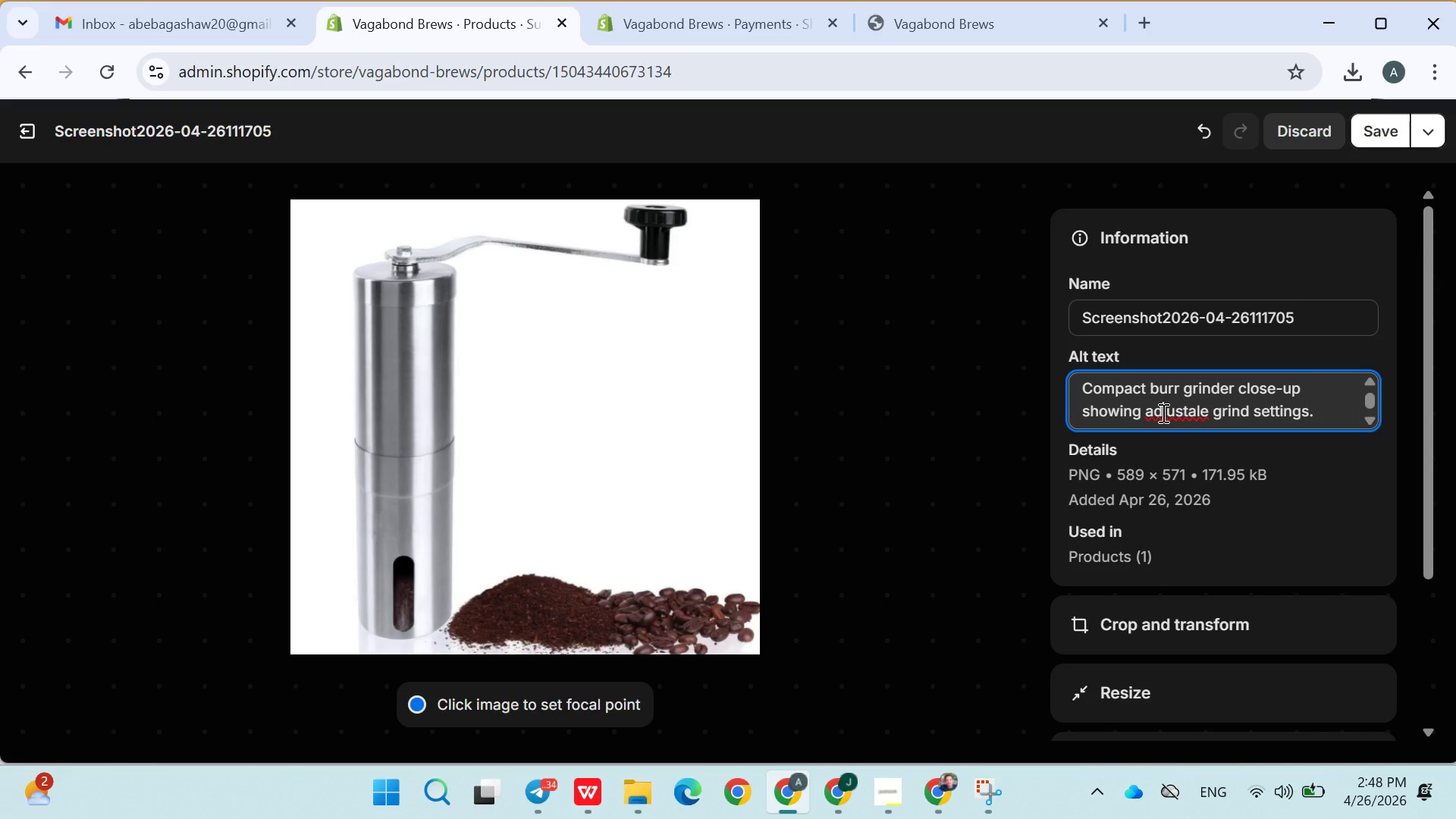 
wait(9.19)
 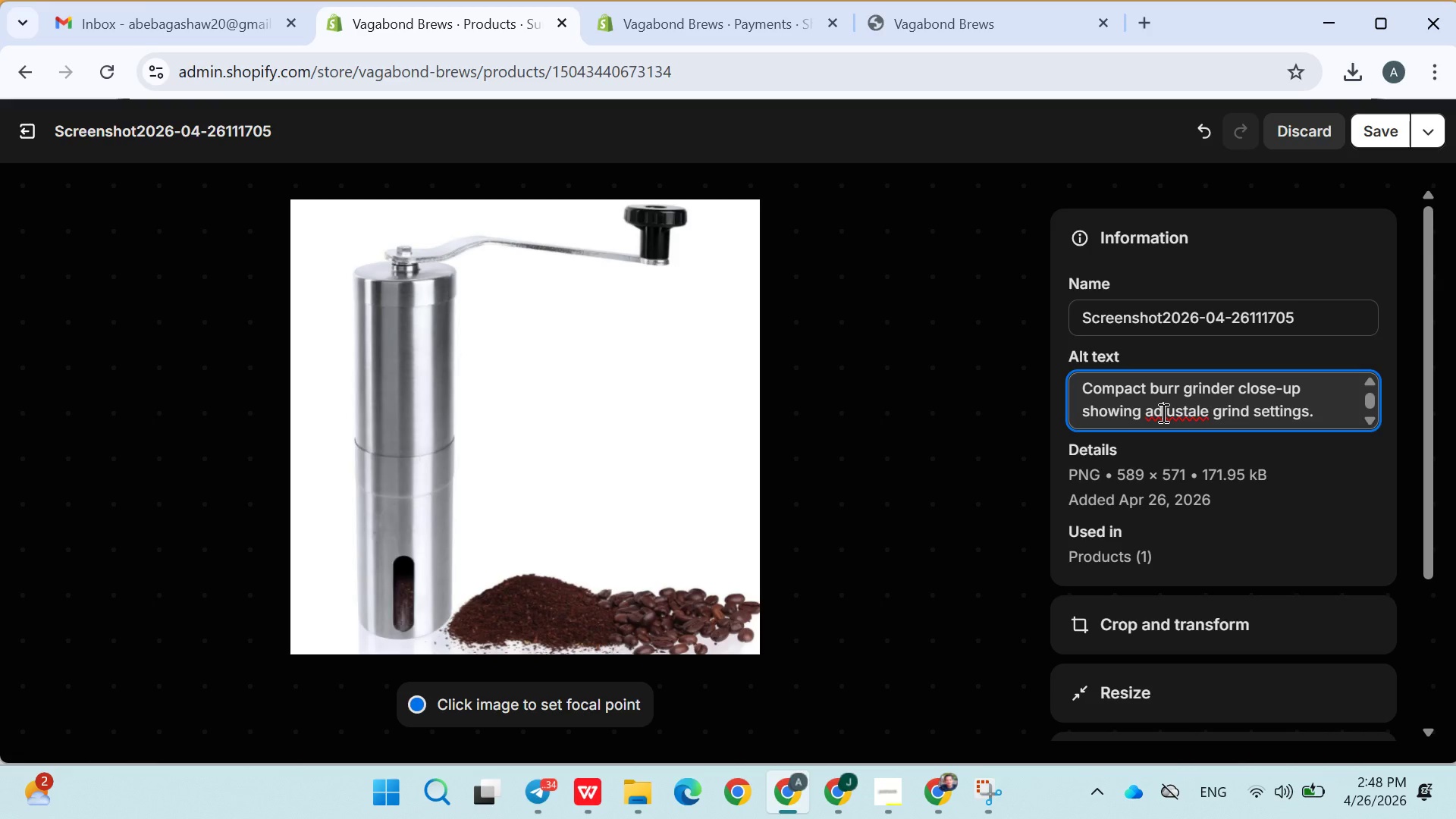 
left_click([1372, 140])
 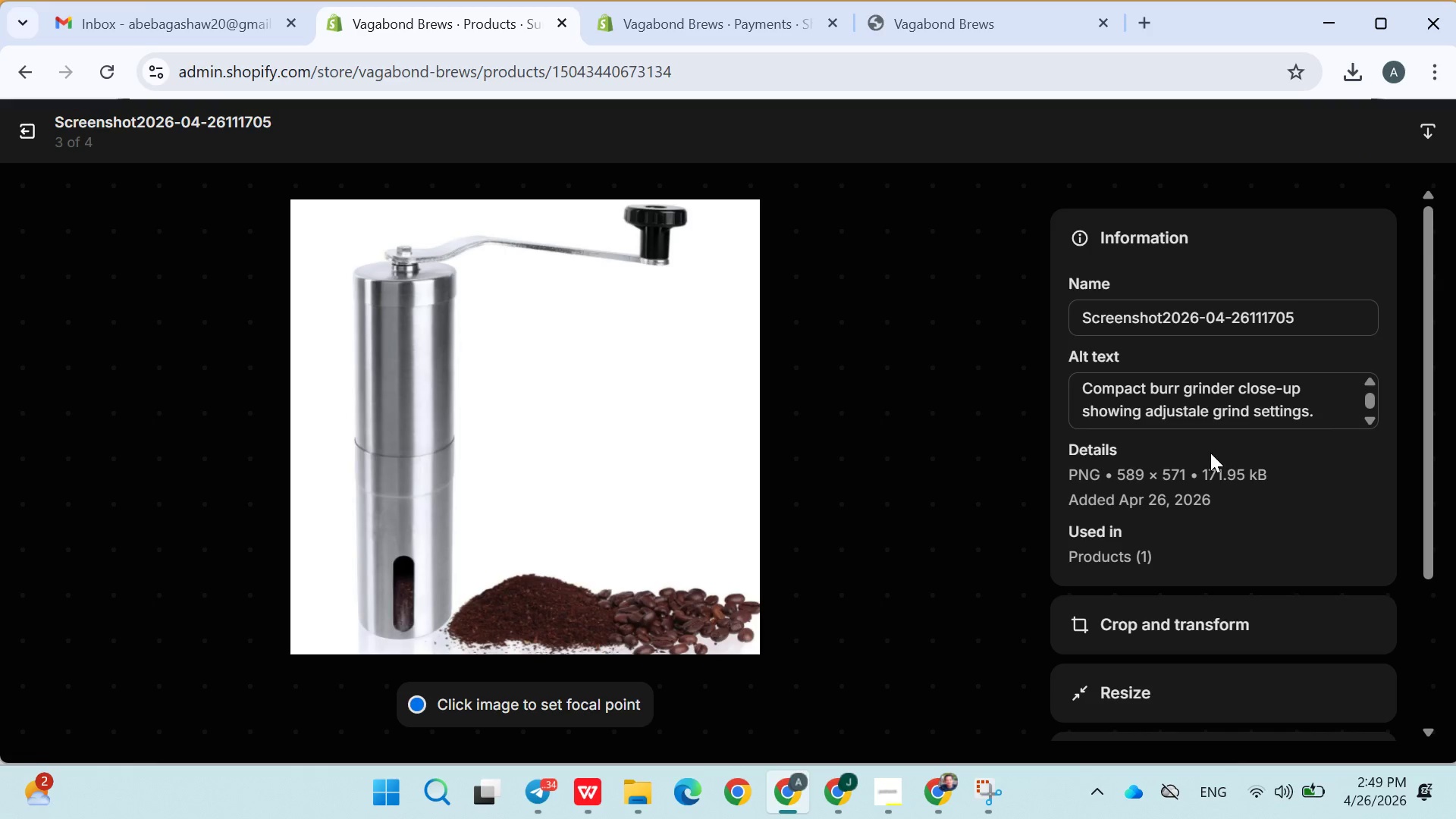 
wait(6.3)
 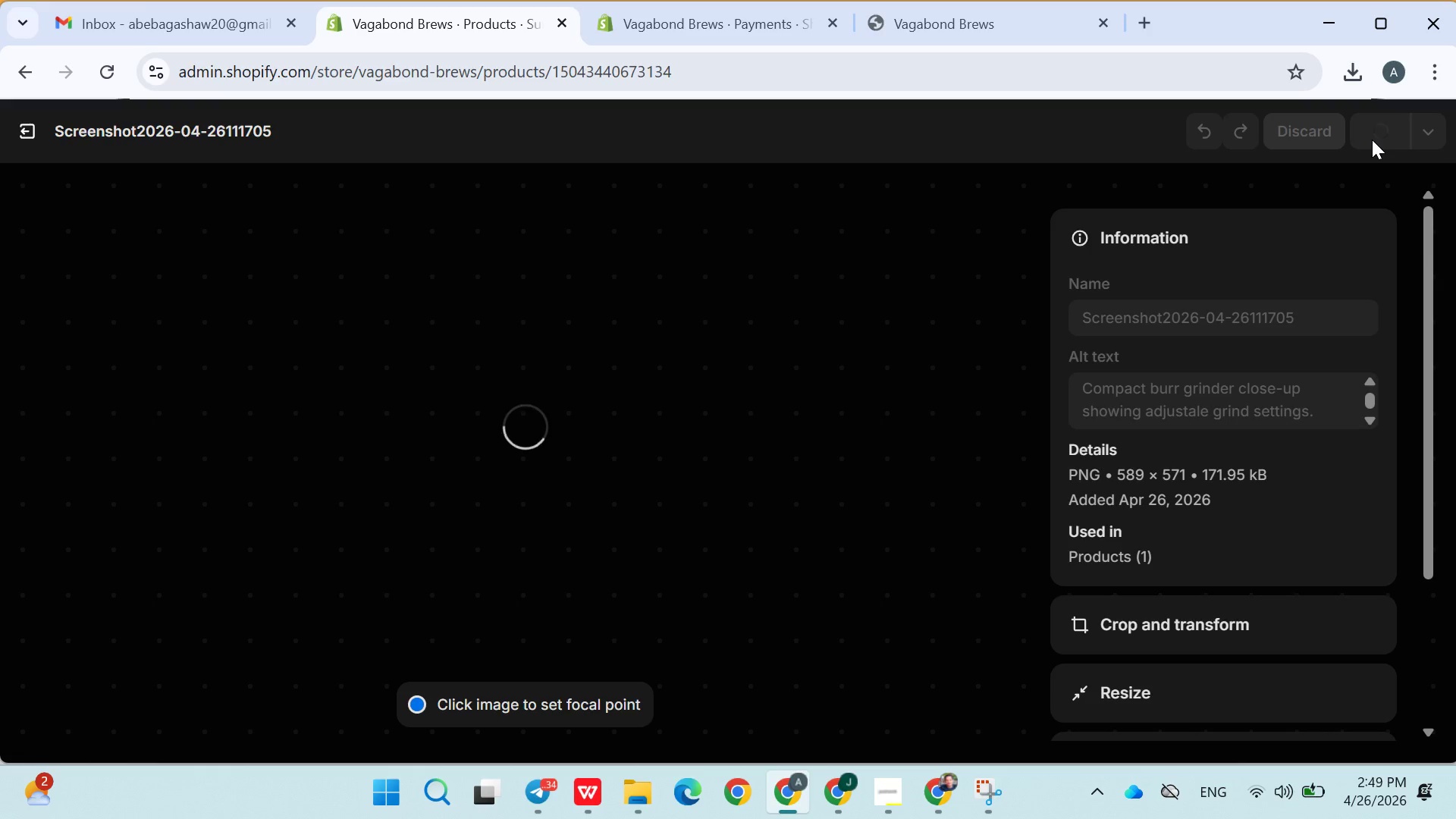 
left_click([1000, 451])
 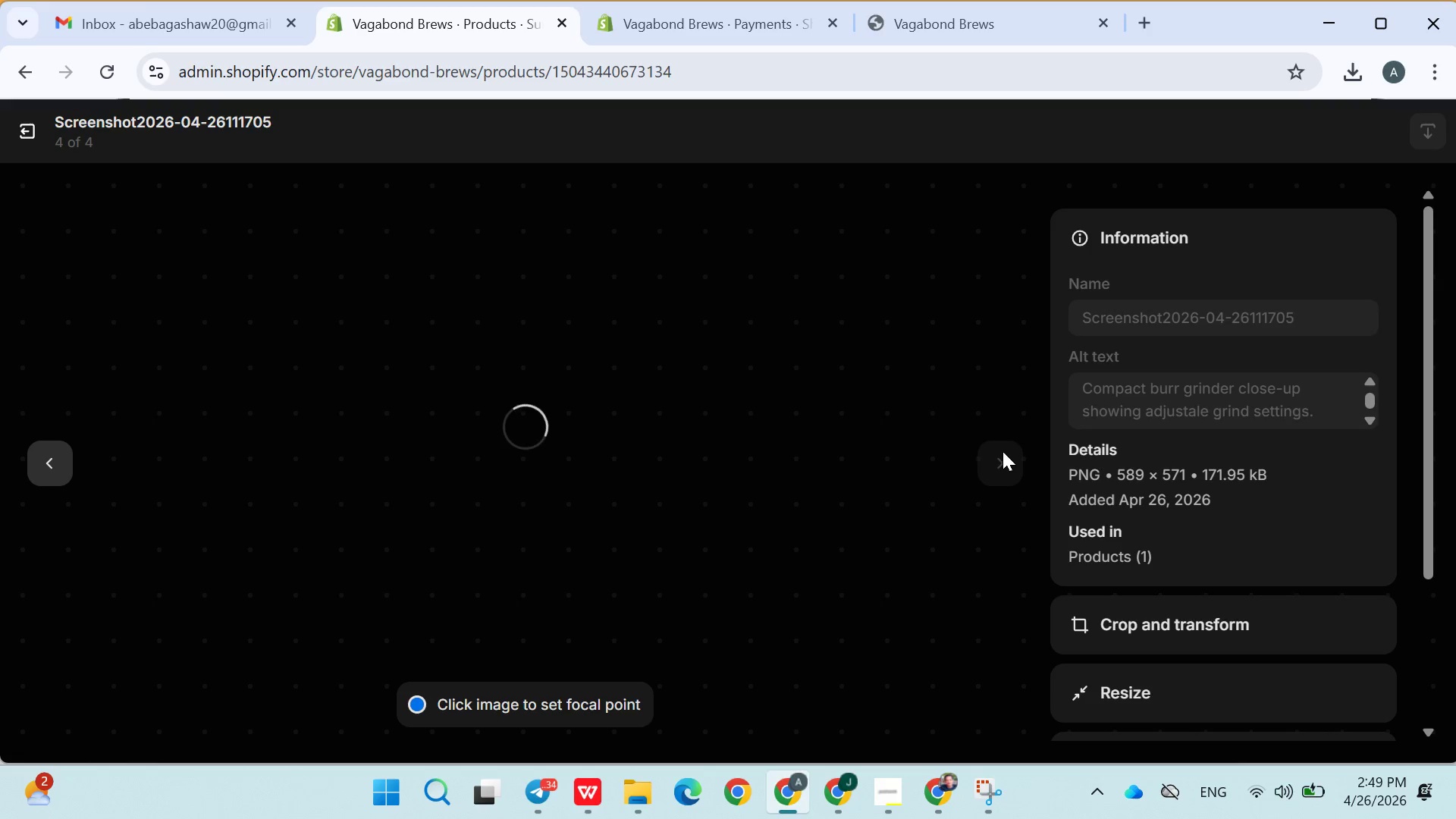 
wait(10.75)
 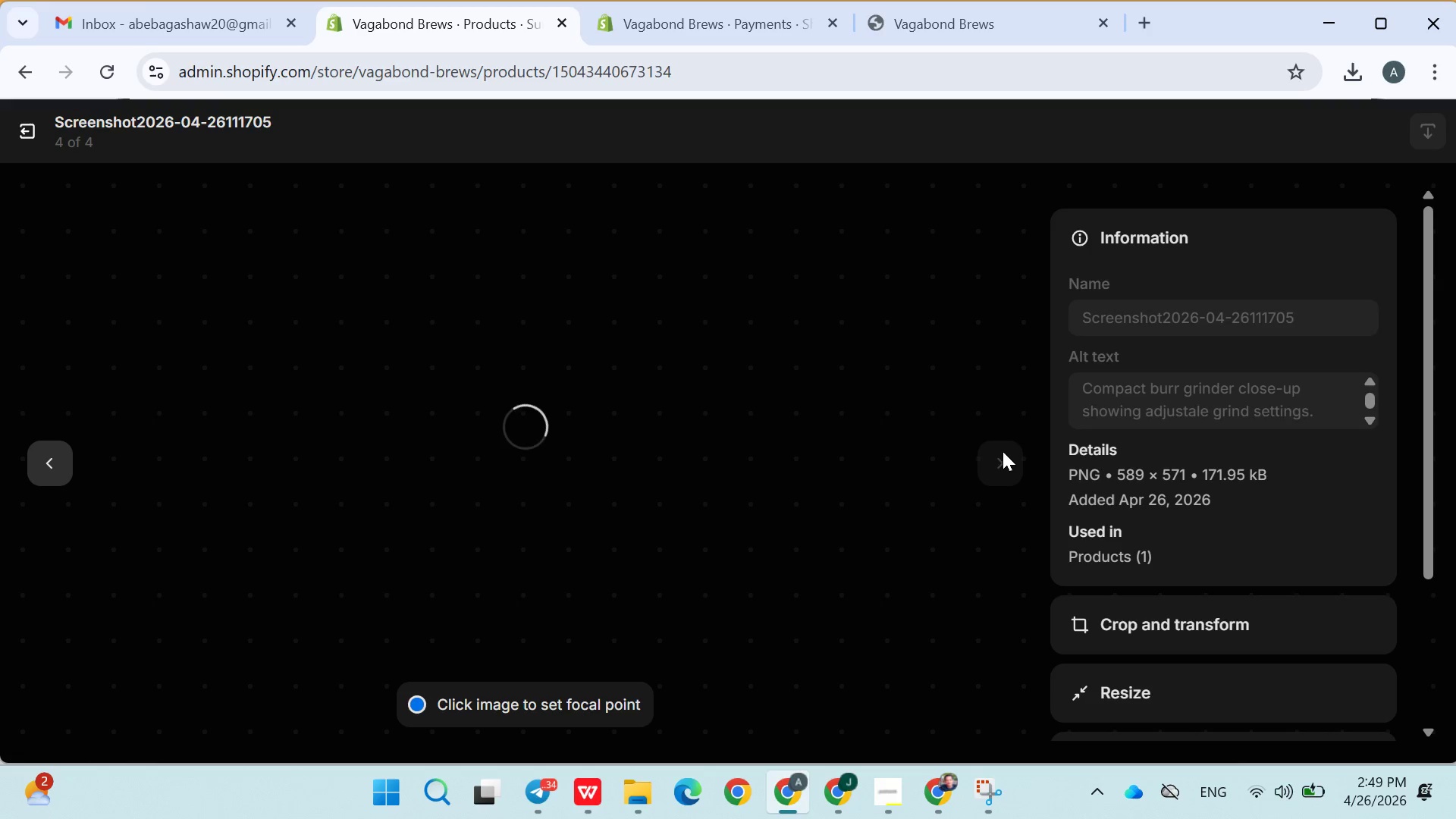 
left_click([1133, 381])
 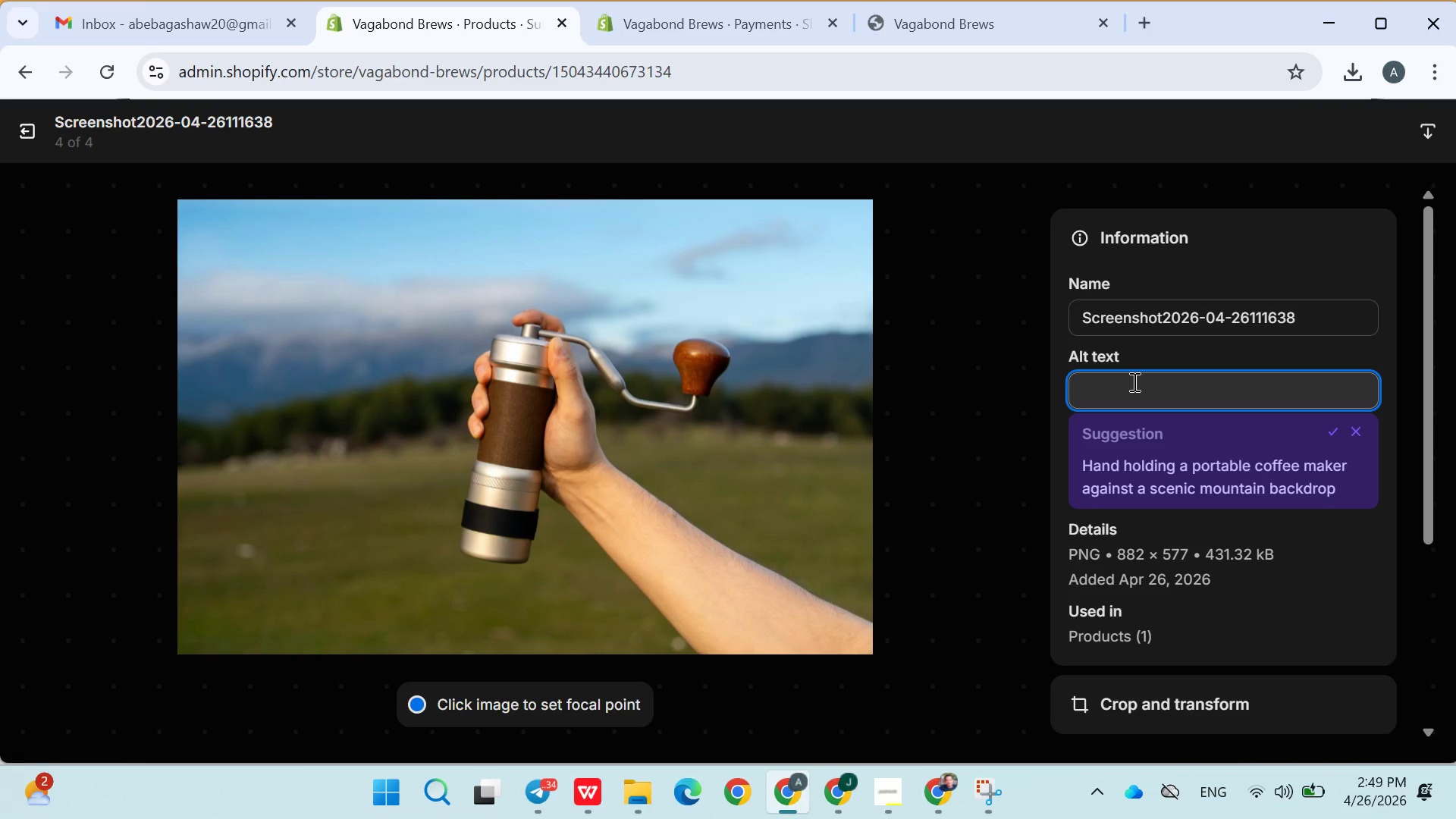 
key(Control+V)
 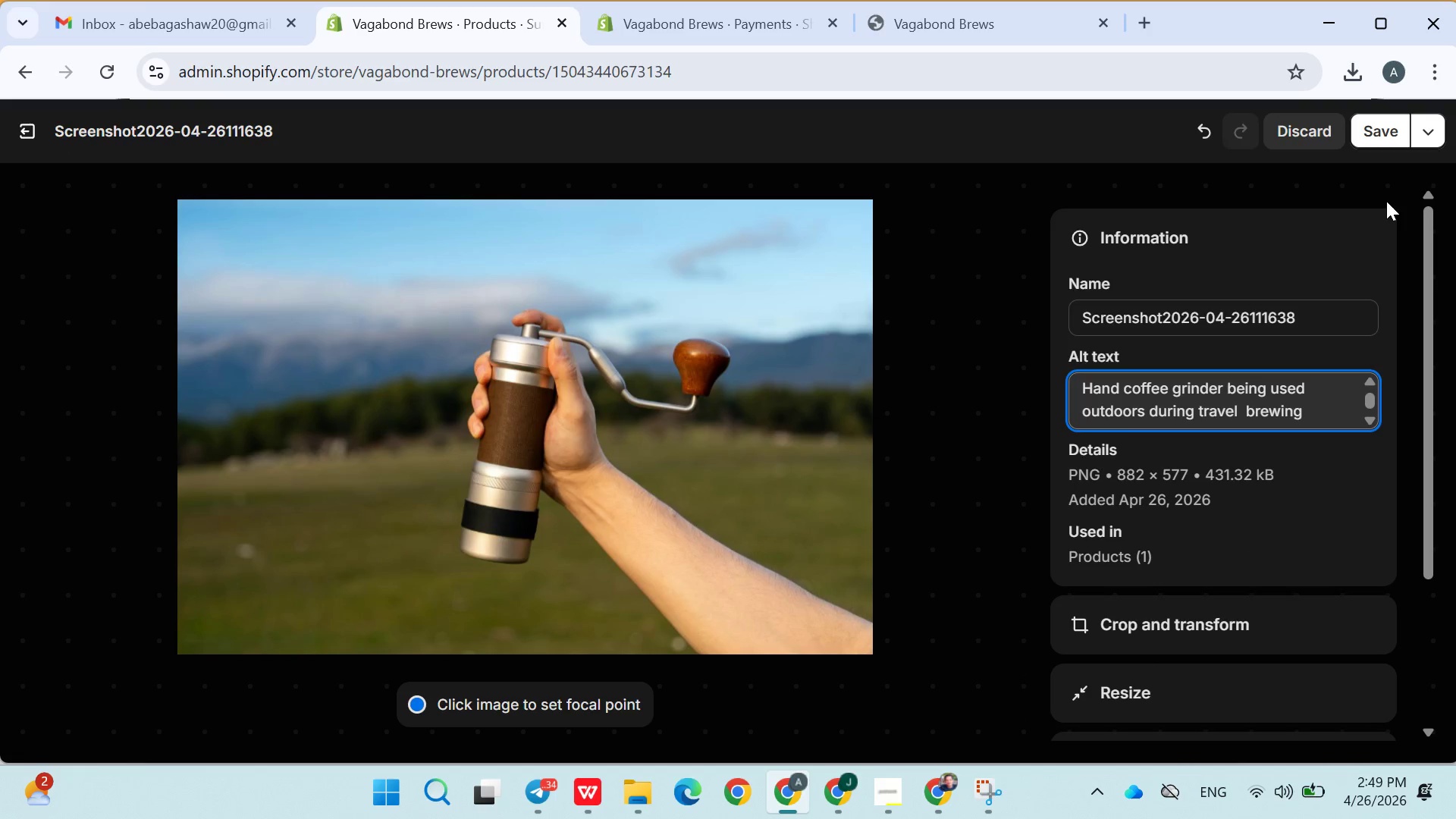 
left_click([1376, 140])
 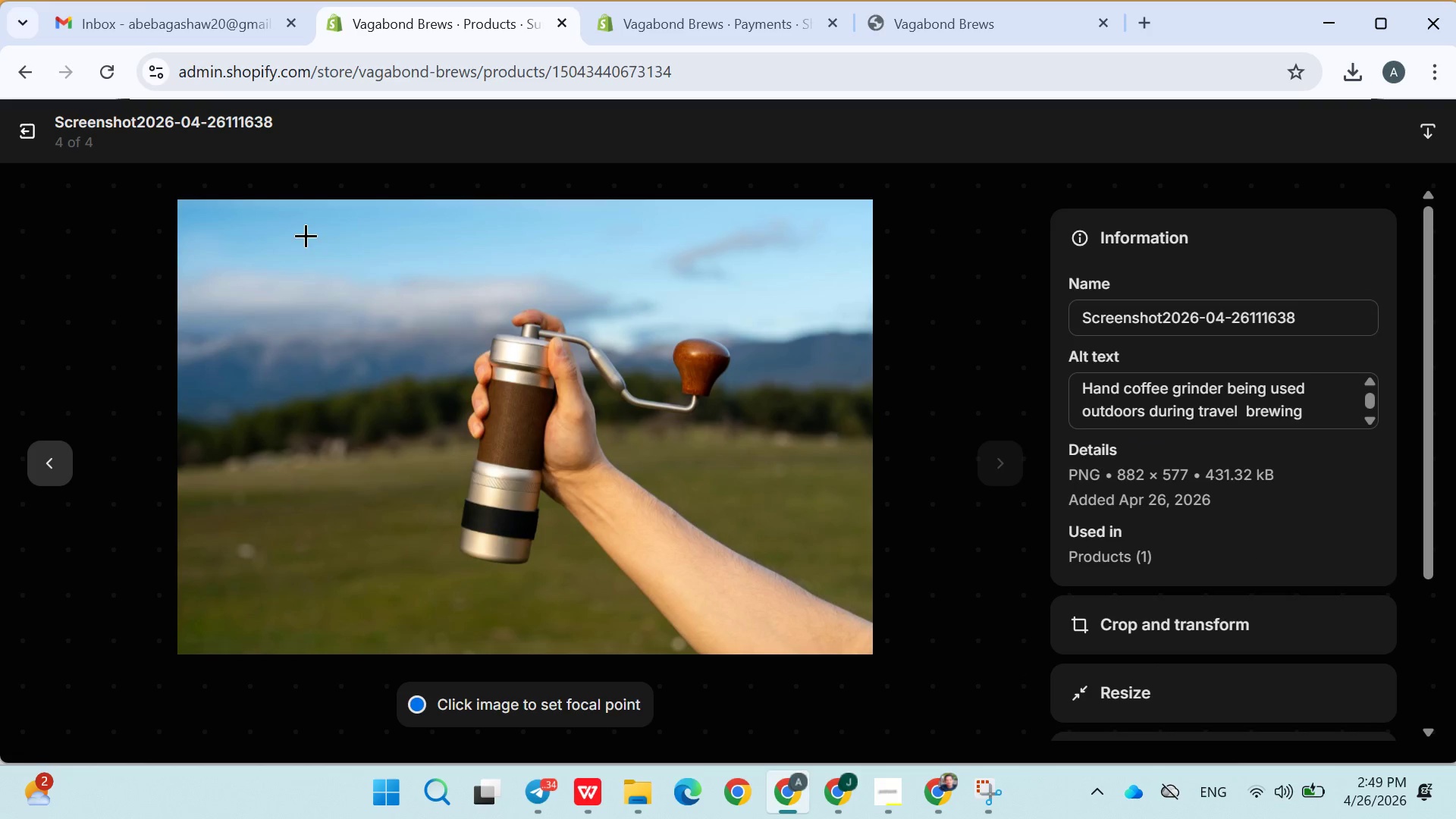 
left_click([33, 141])
 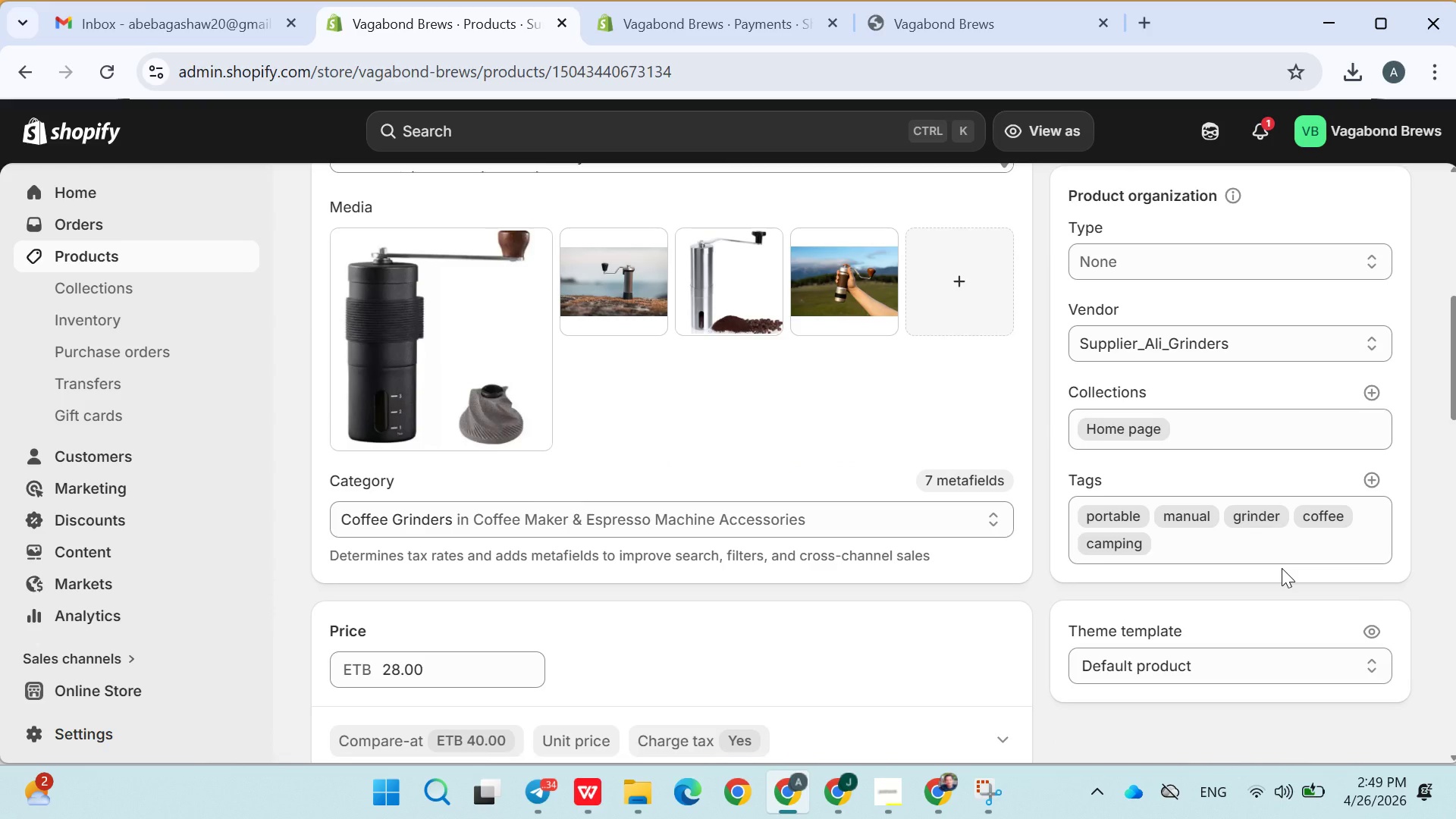 
wait(16.73)
 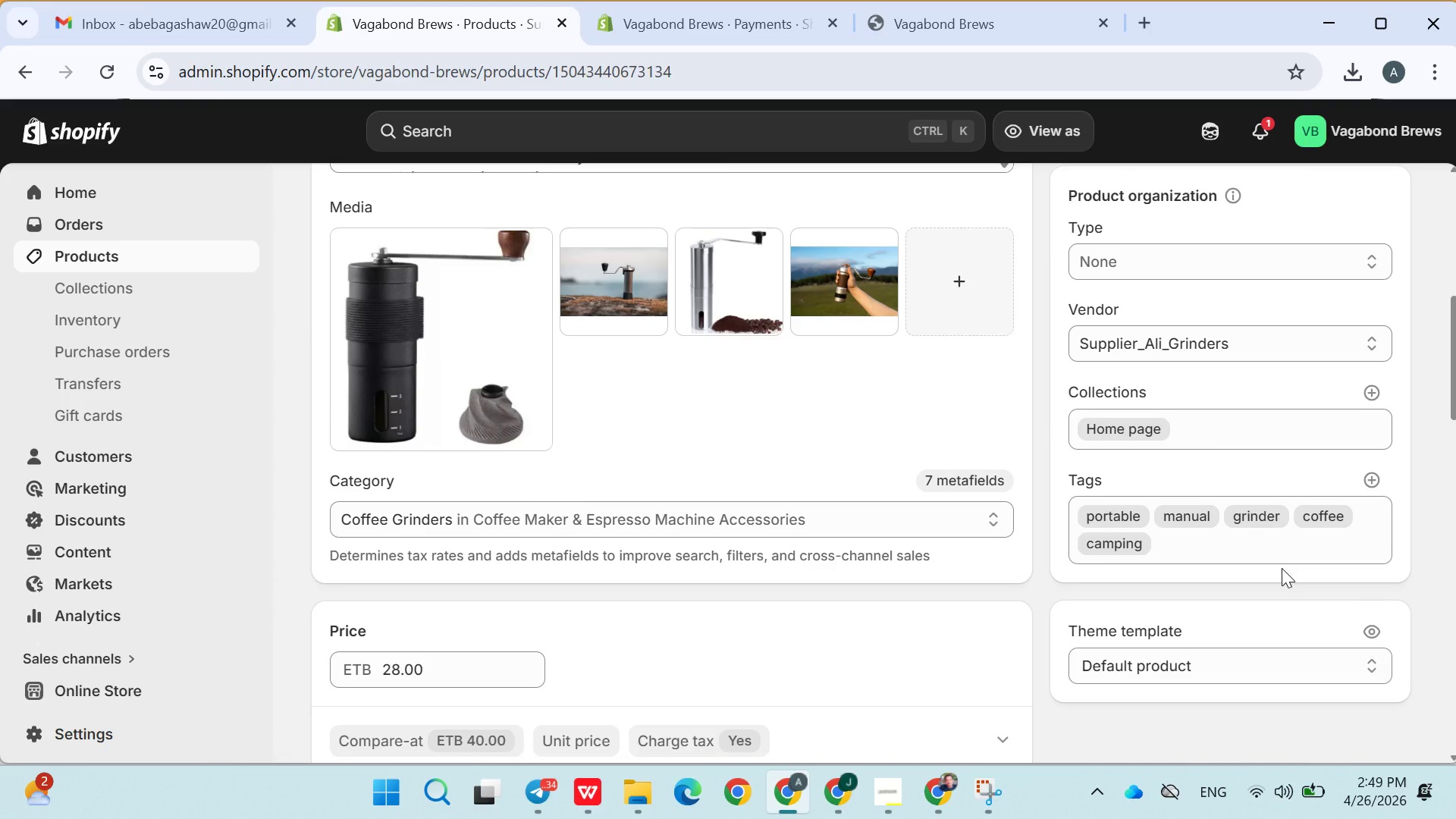 
left_click([1363, 483])
 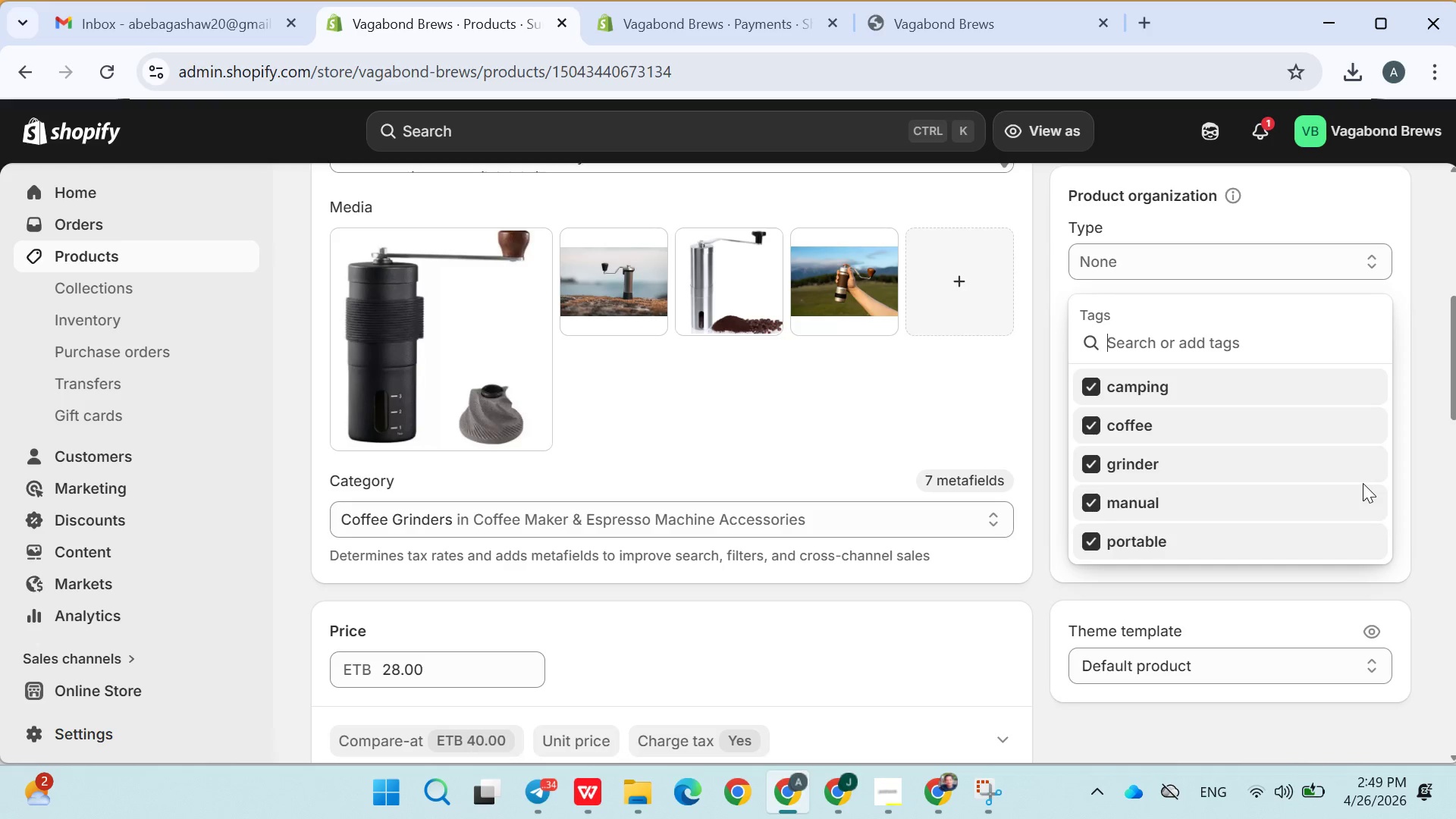 
type(portable)
 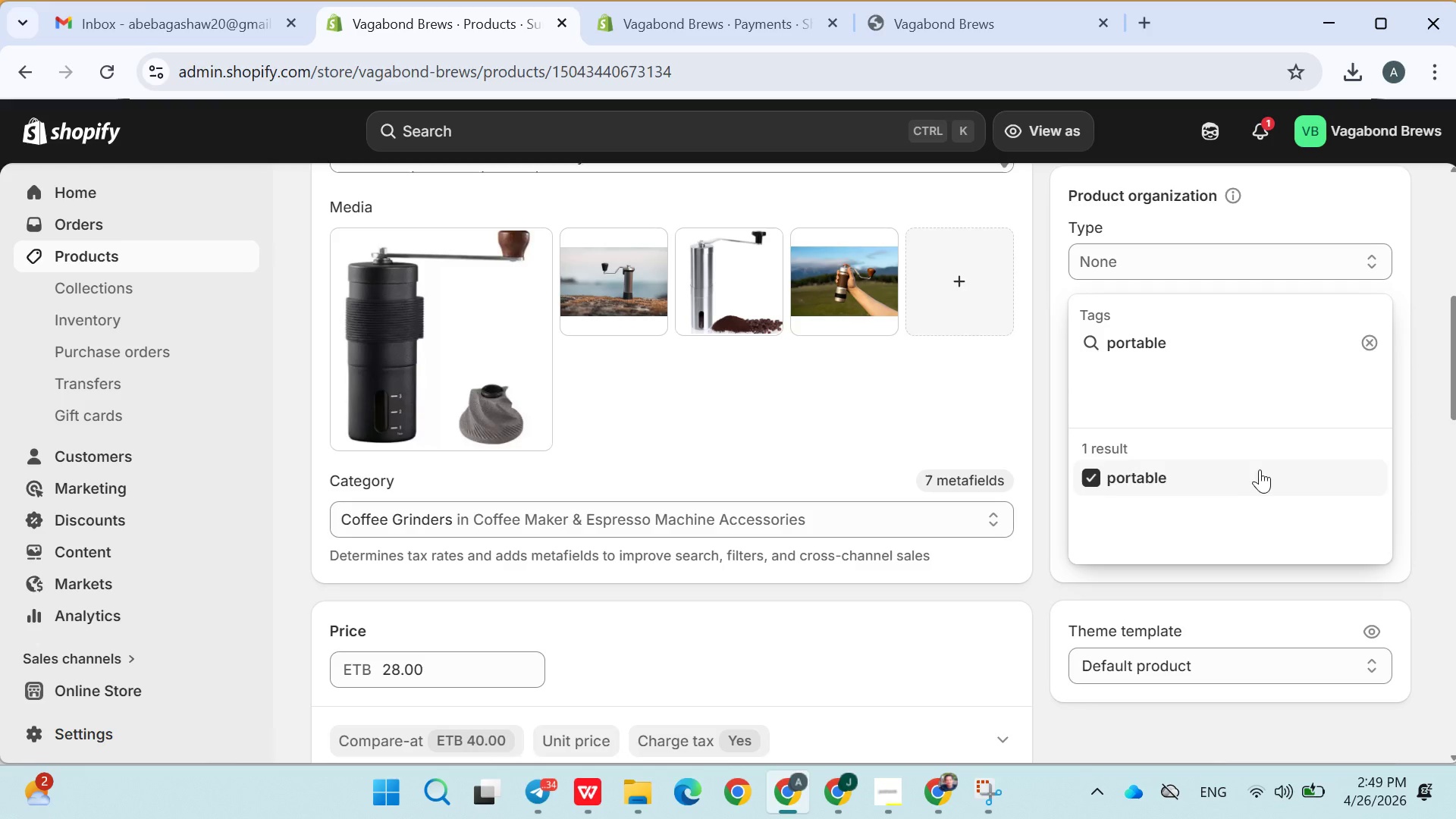 
left_click([1184, 565])
 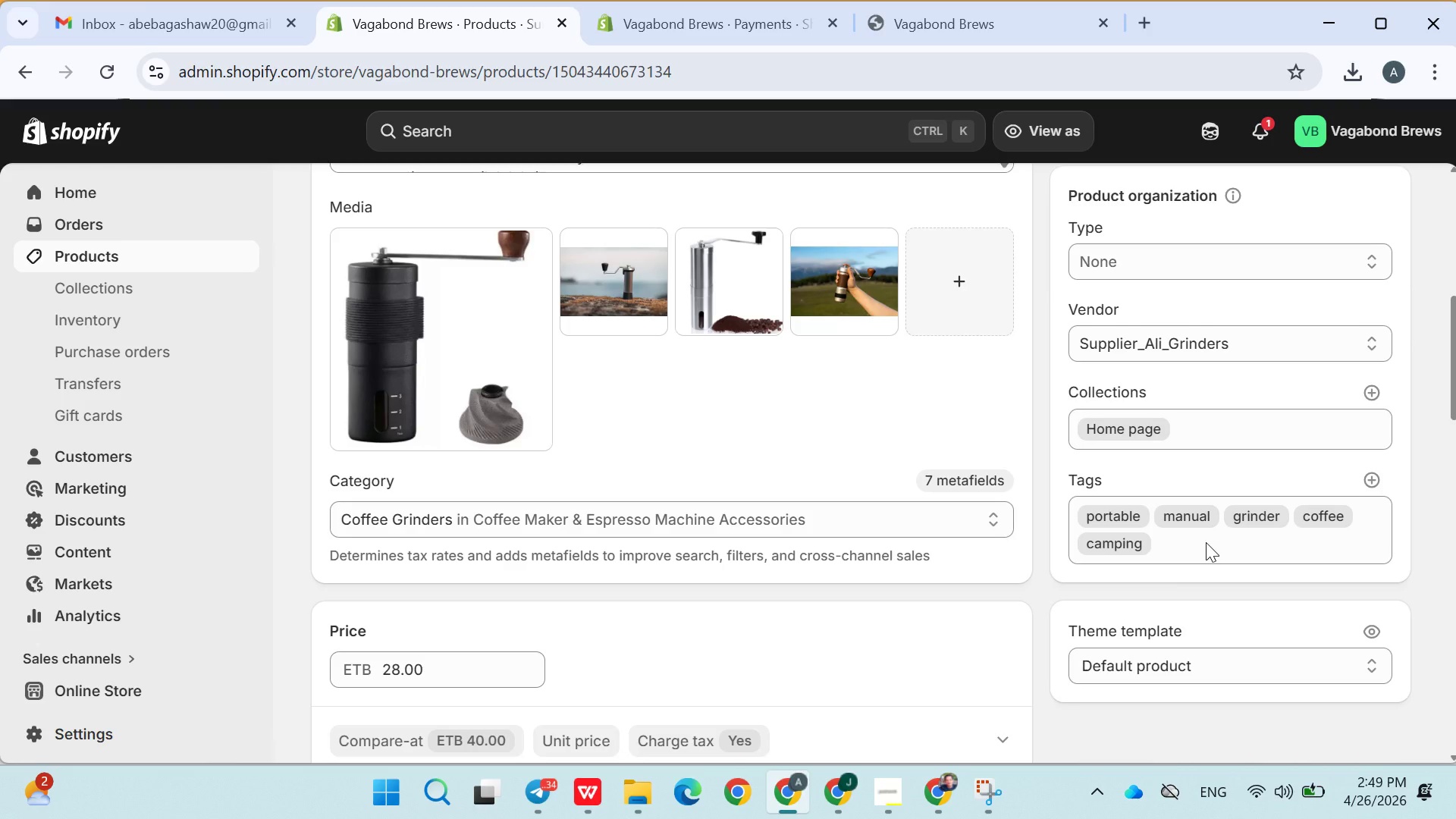 
wait(15.34)
 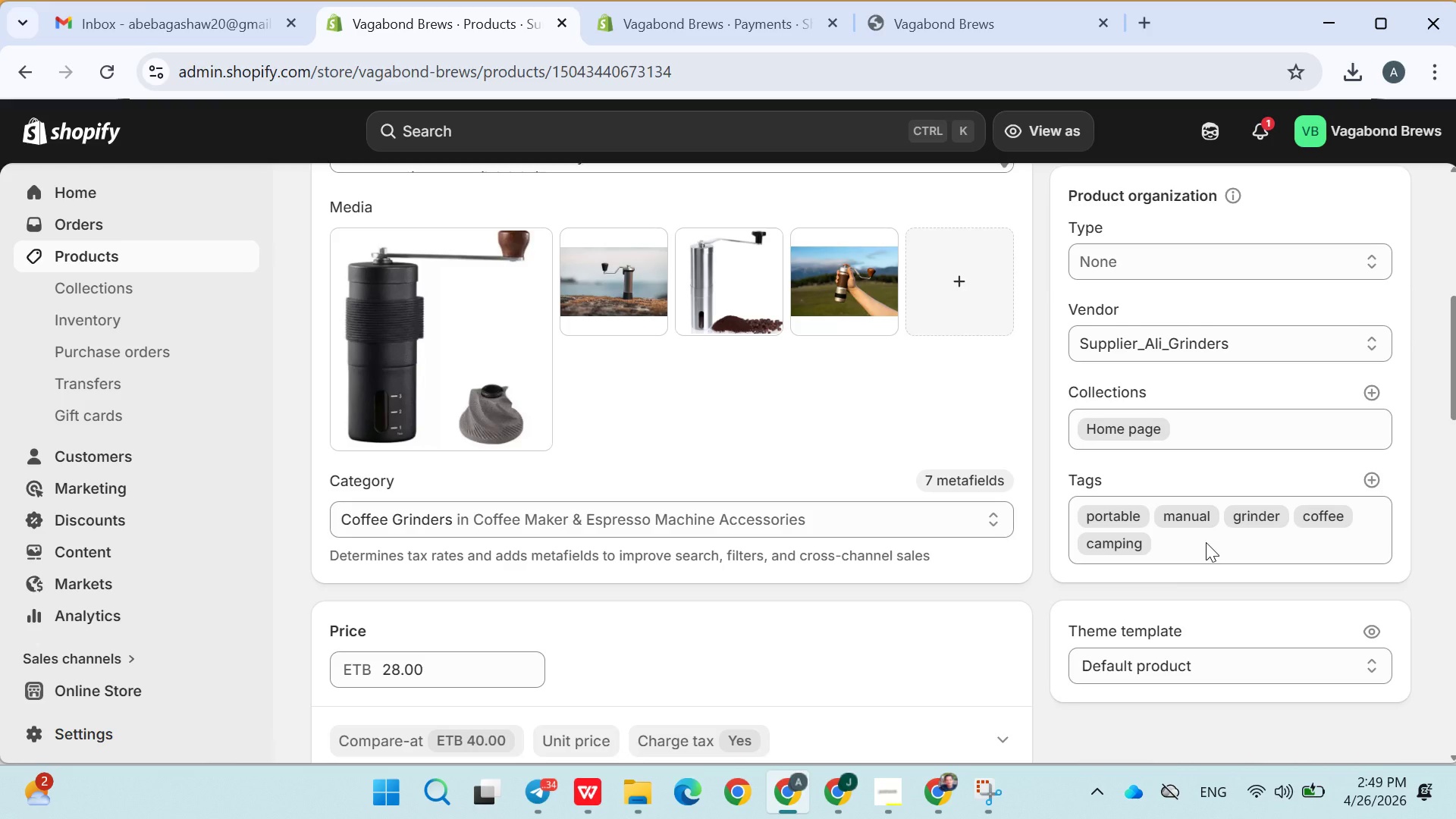 
left_click([1374, 487])
 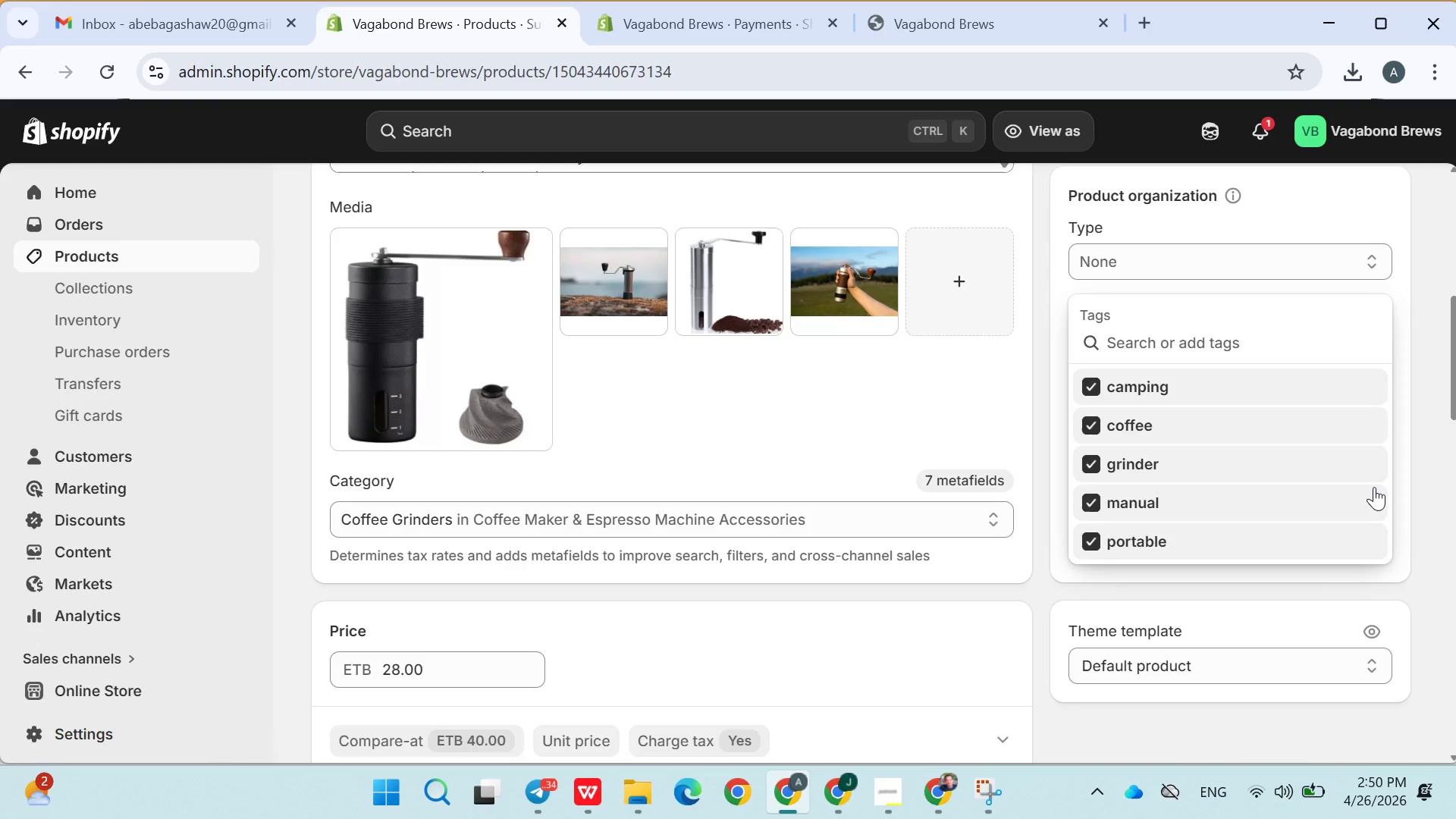 
type(trae)
key(Backspace)
type(vel coffee )
key(Backspace)
 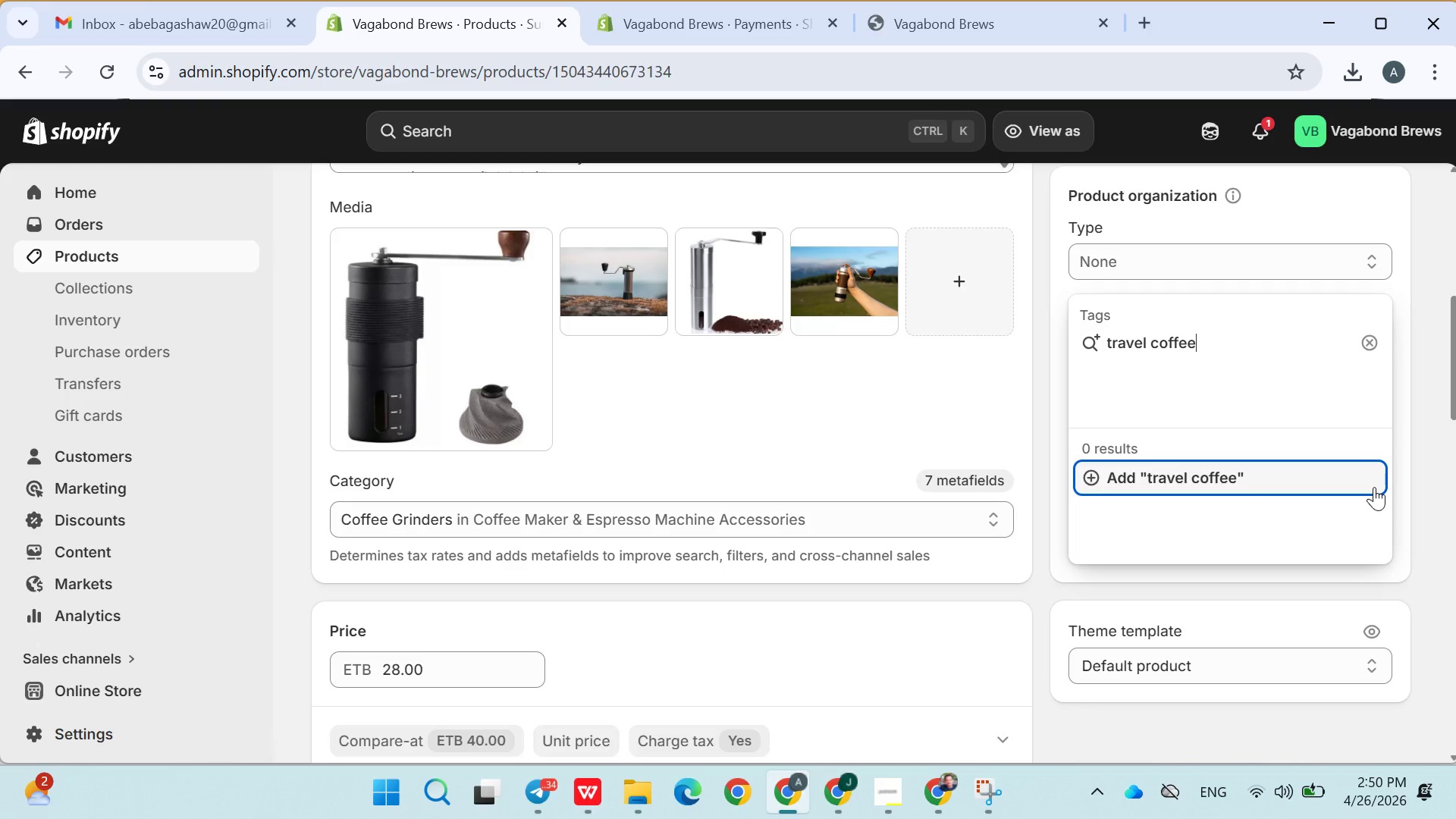 
key(Enter)
 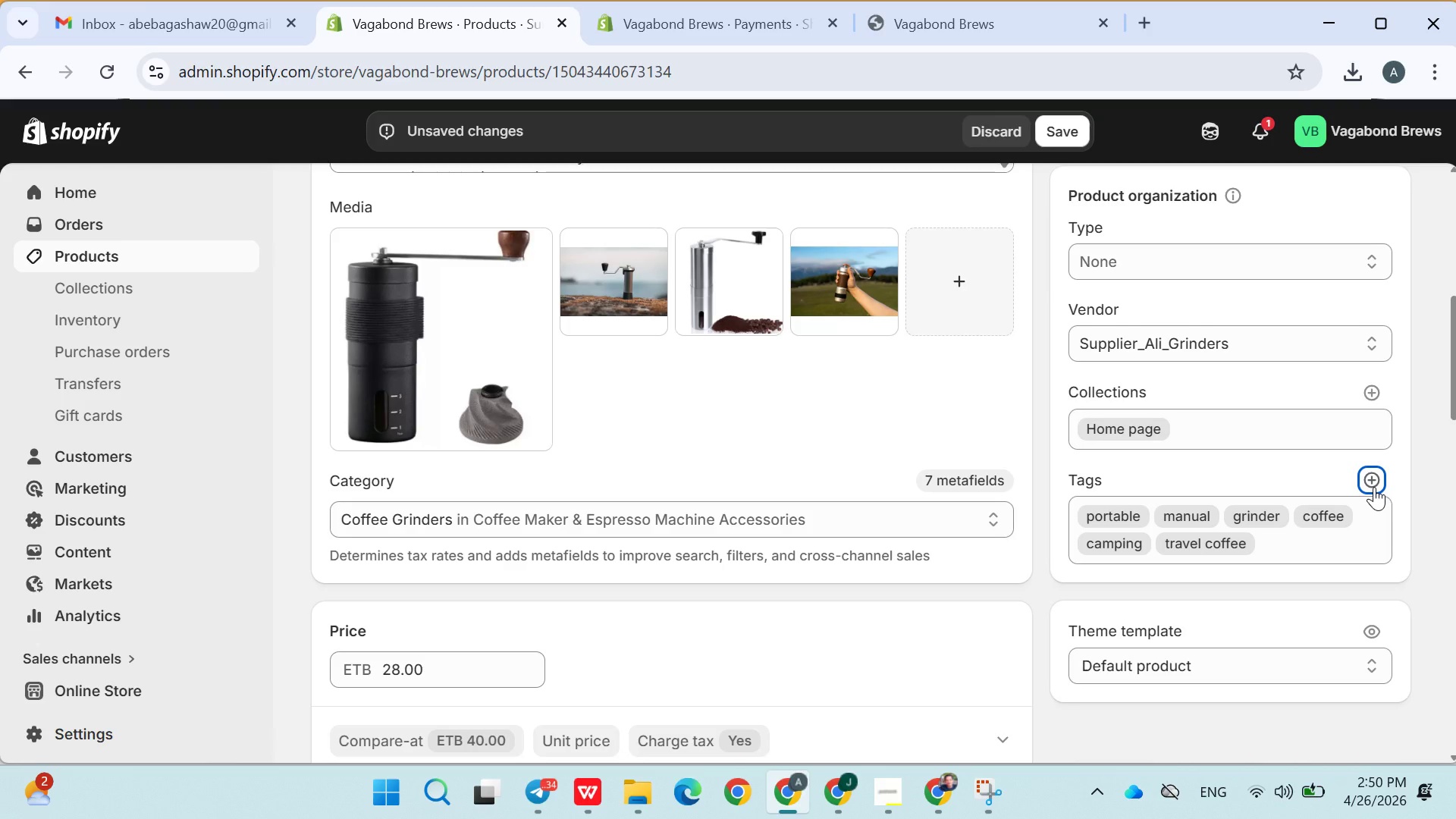 
wait(5.34)
 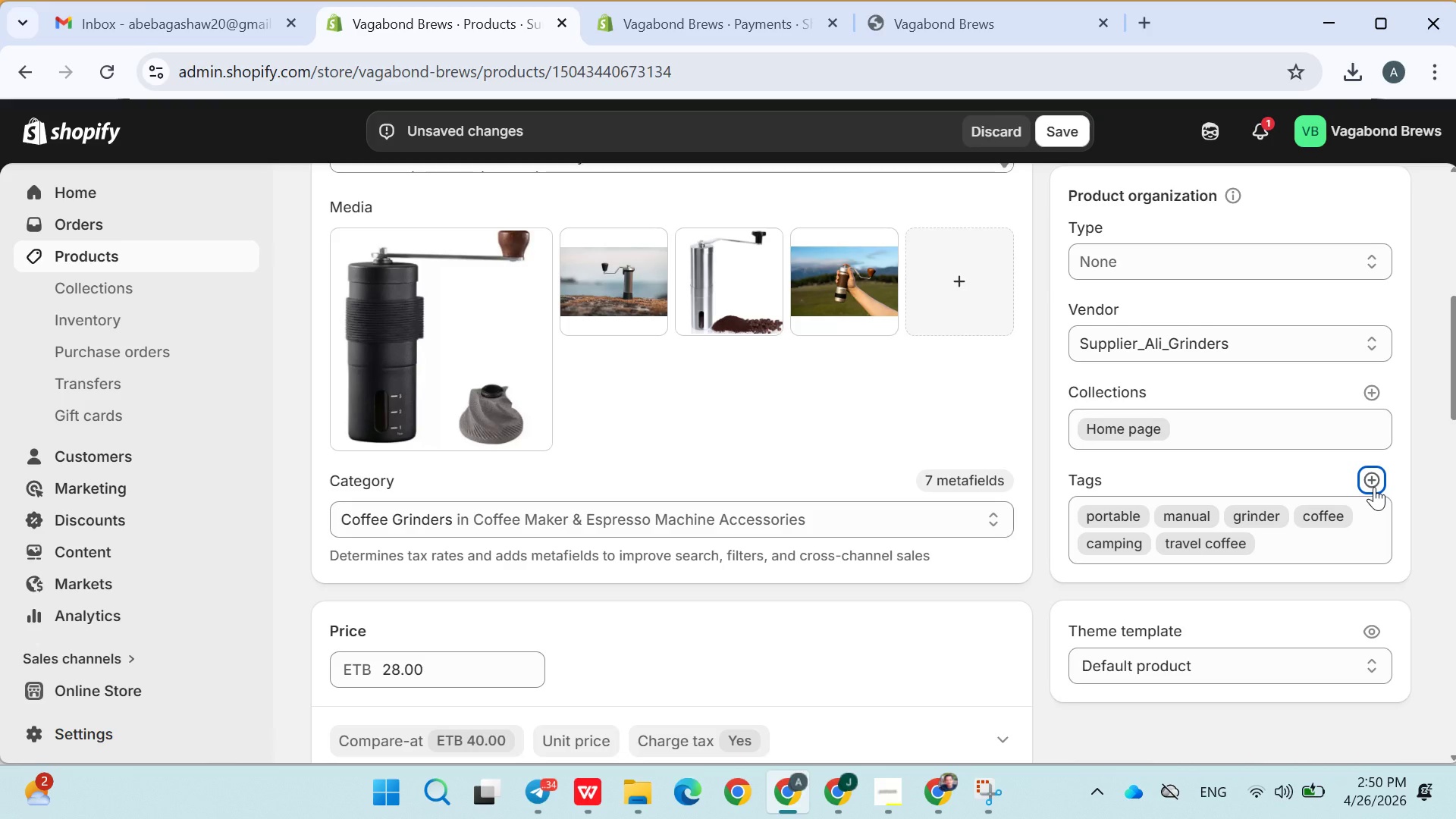 
type(espresso )
 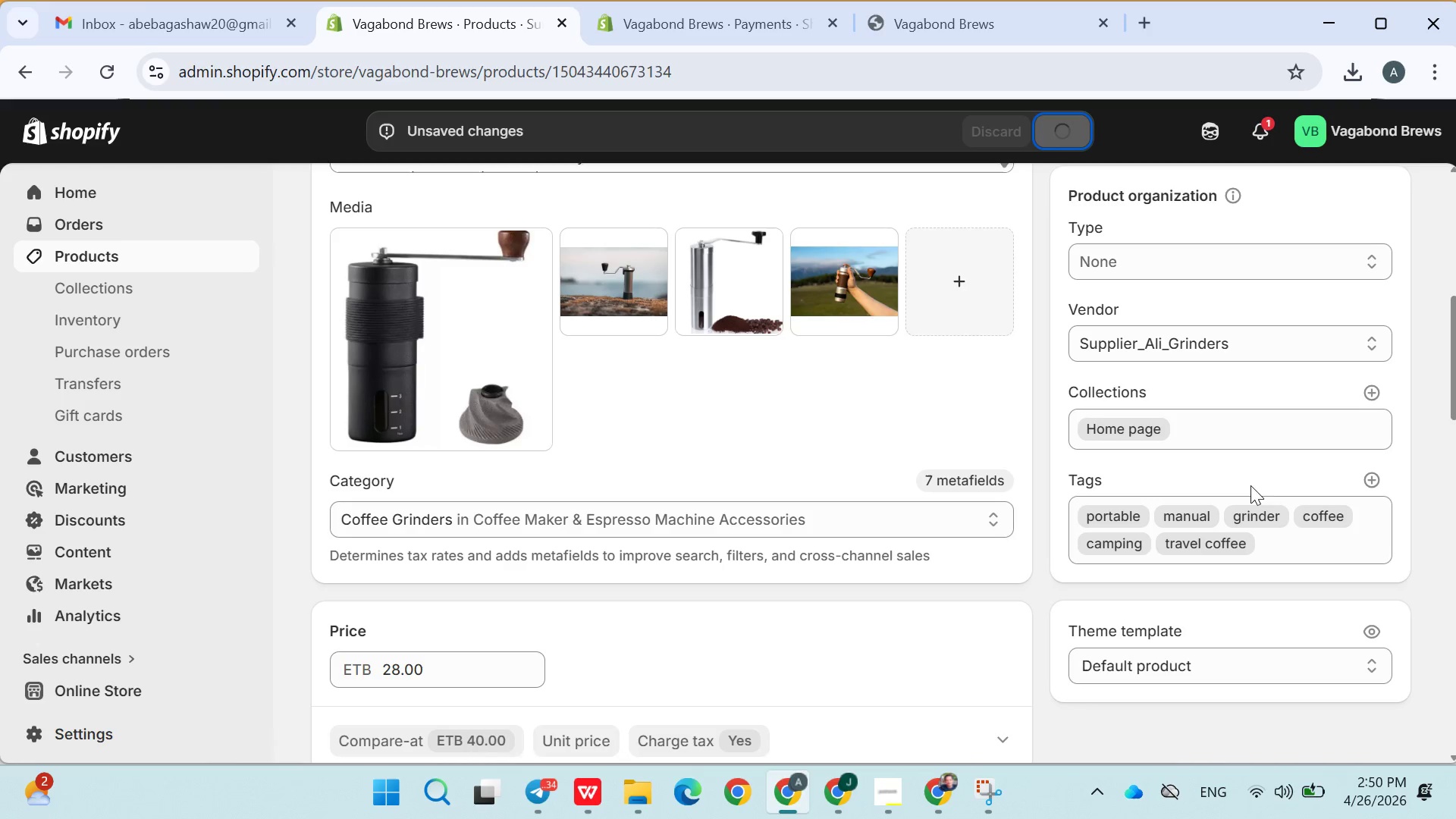 
left_click([1373, 475])
 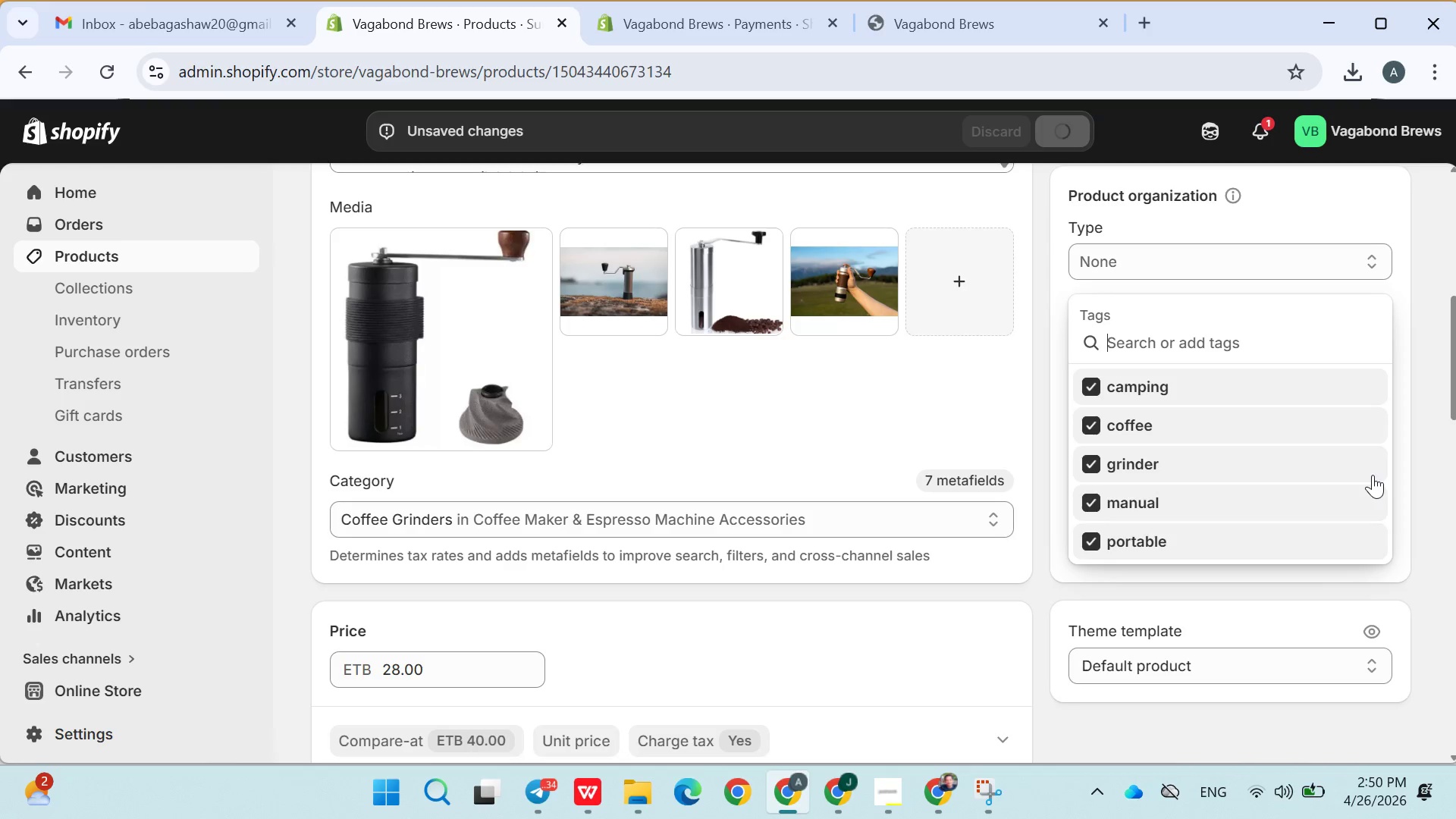 
hold_key(key=R, duration=1.14)
 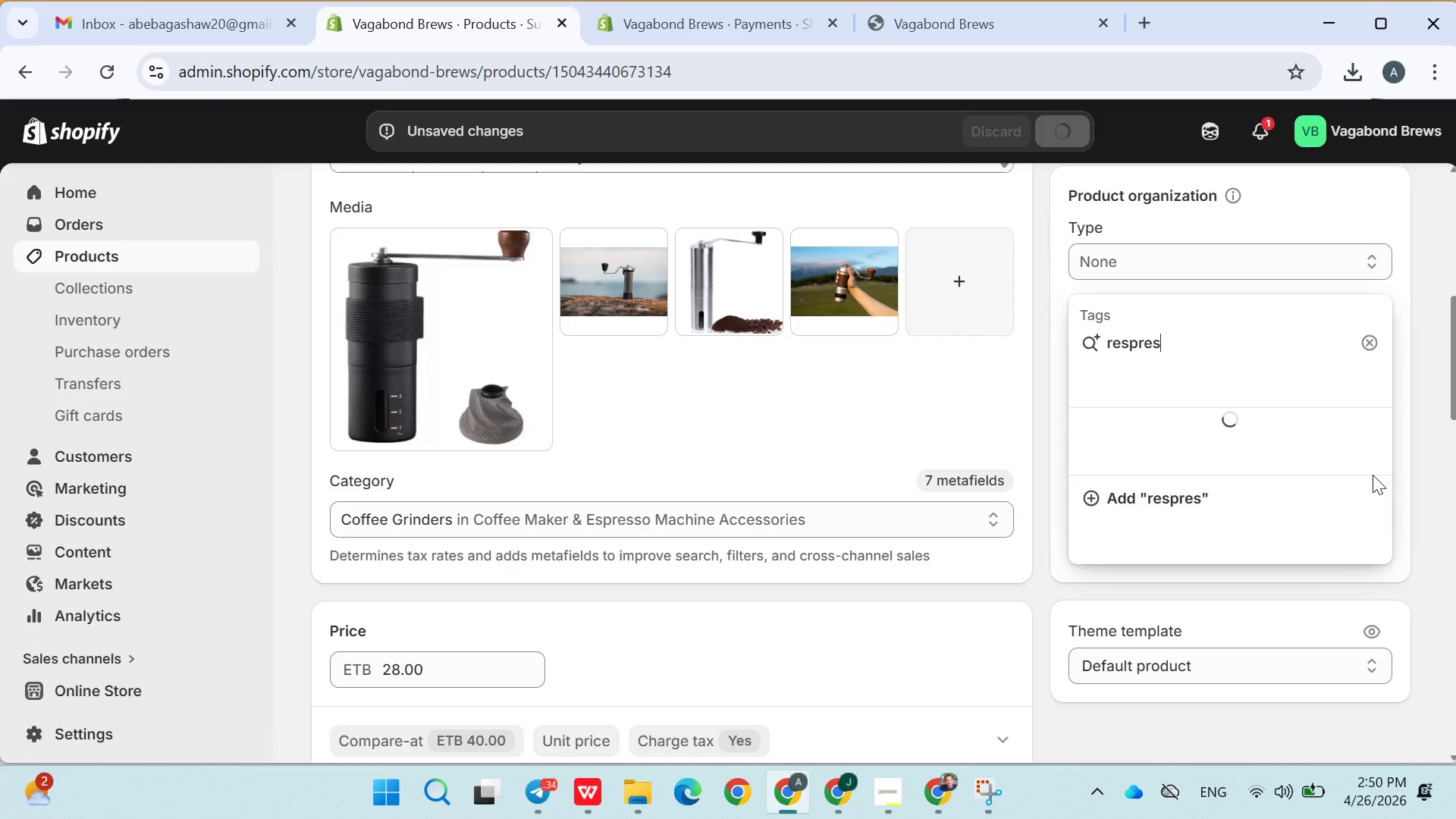 
type(espesso )
 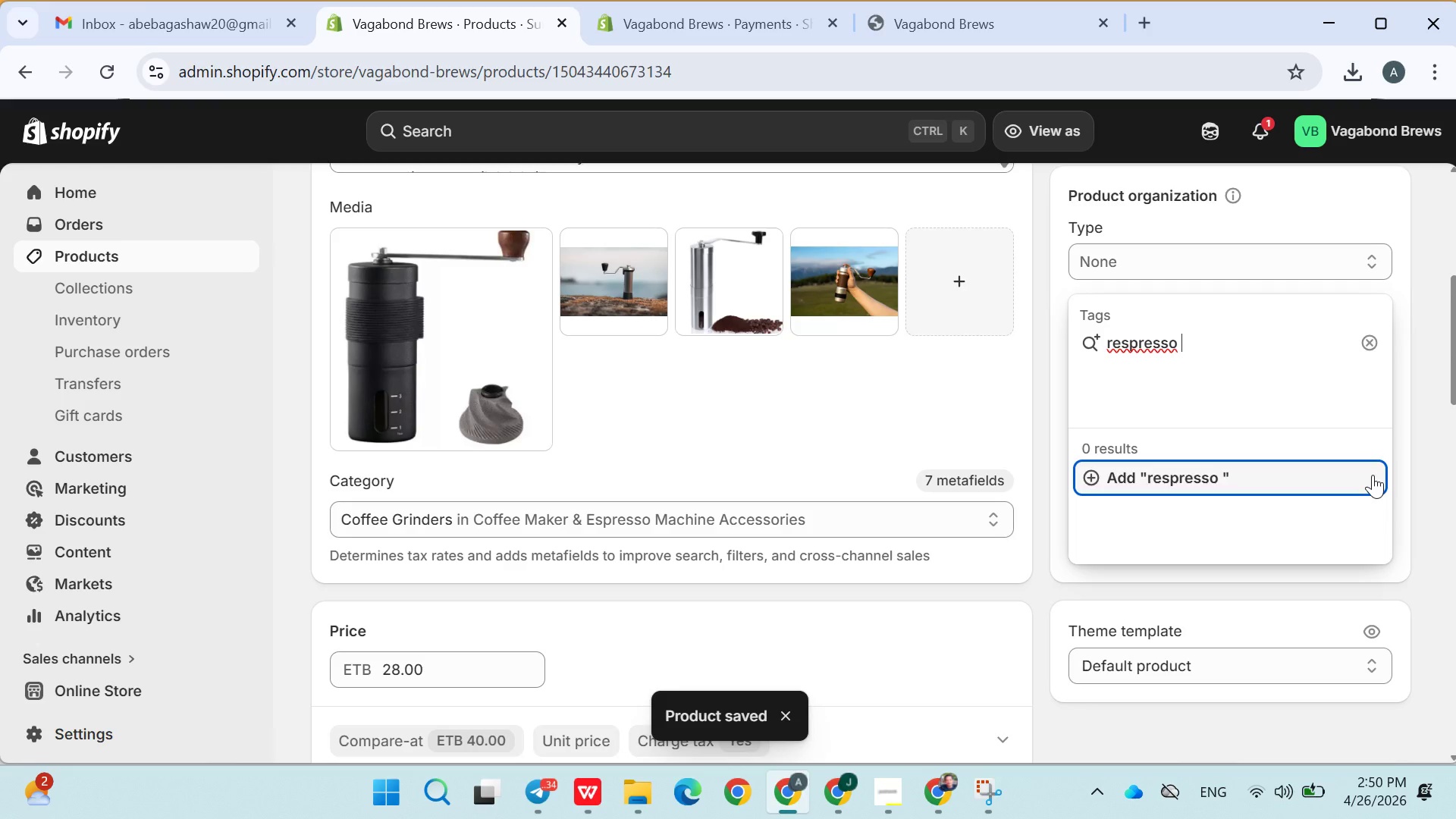 
type(tools )
 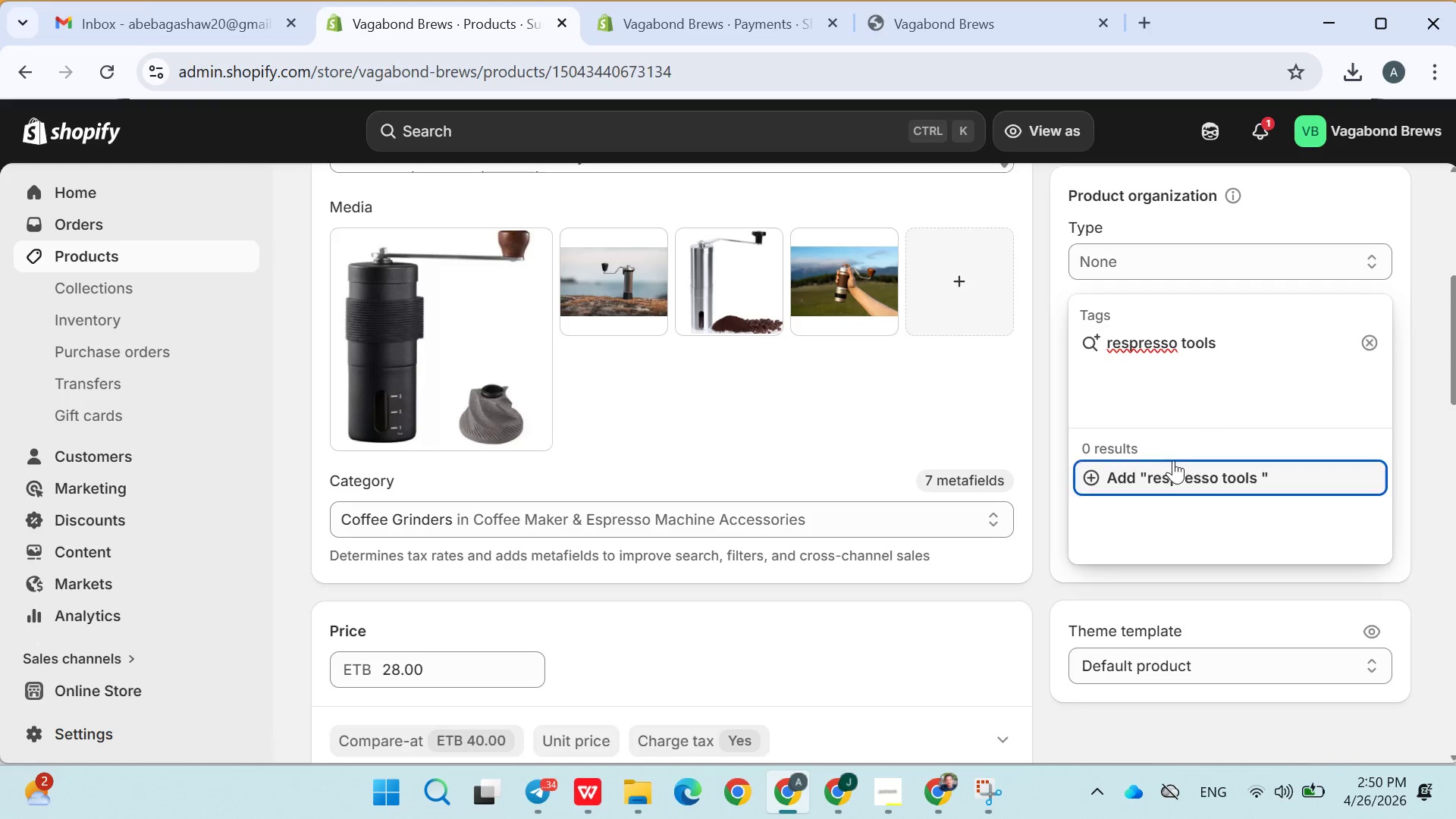 
wait(5.22)
 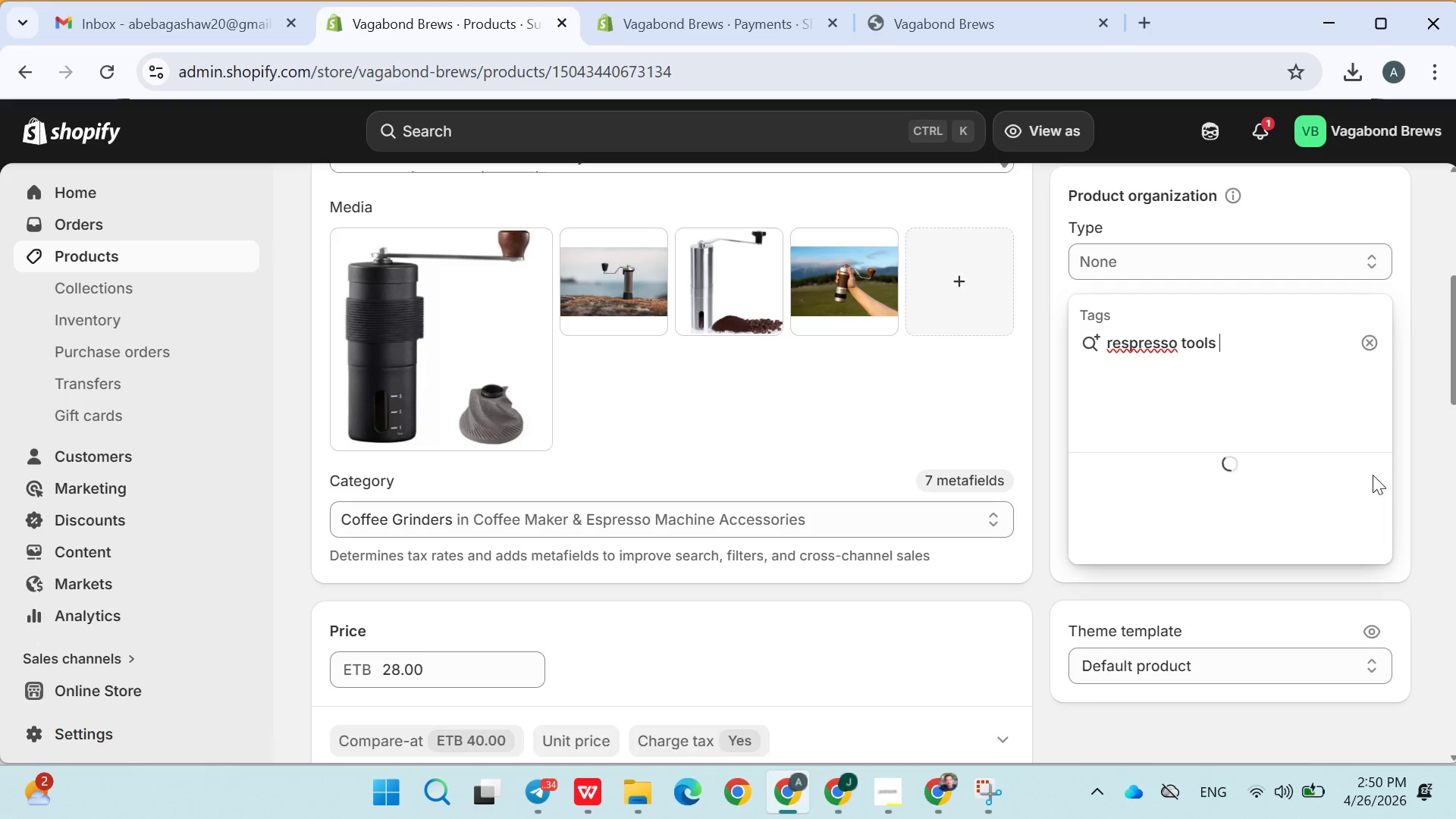 
hold_key(key=ArrowLeft, duration=1.24)
 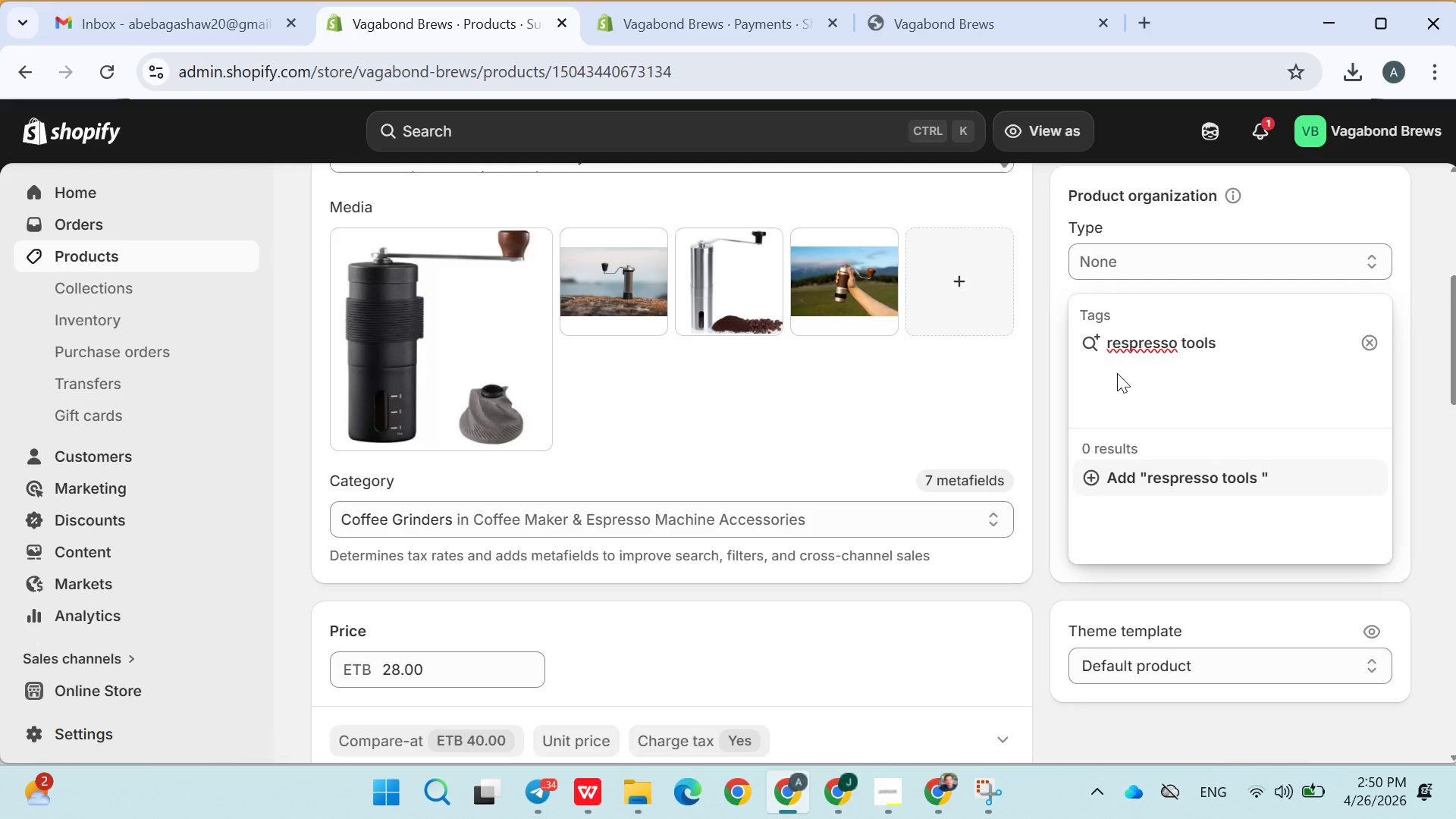 
key(ArrowRight)
 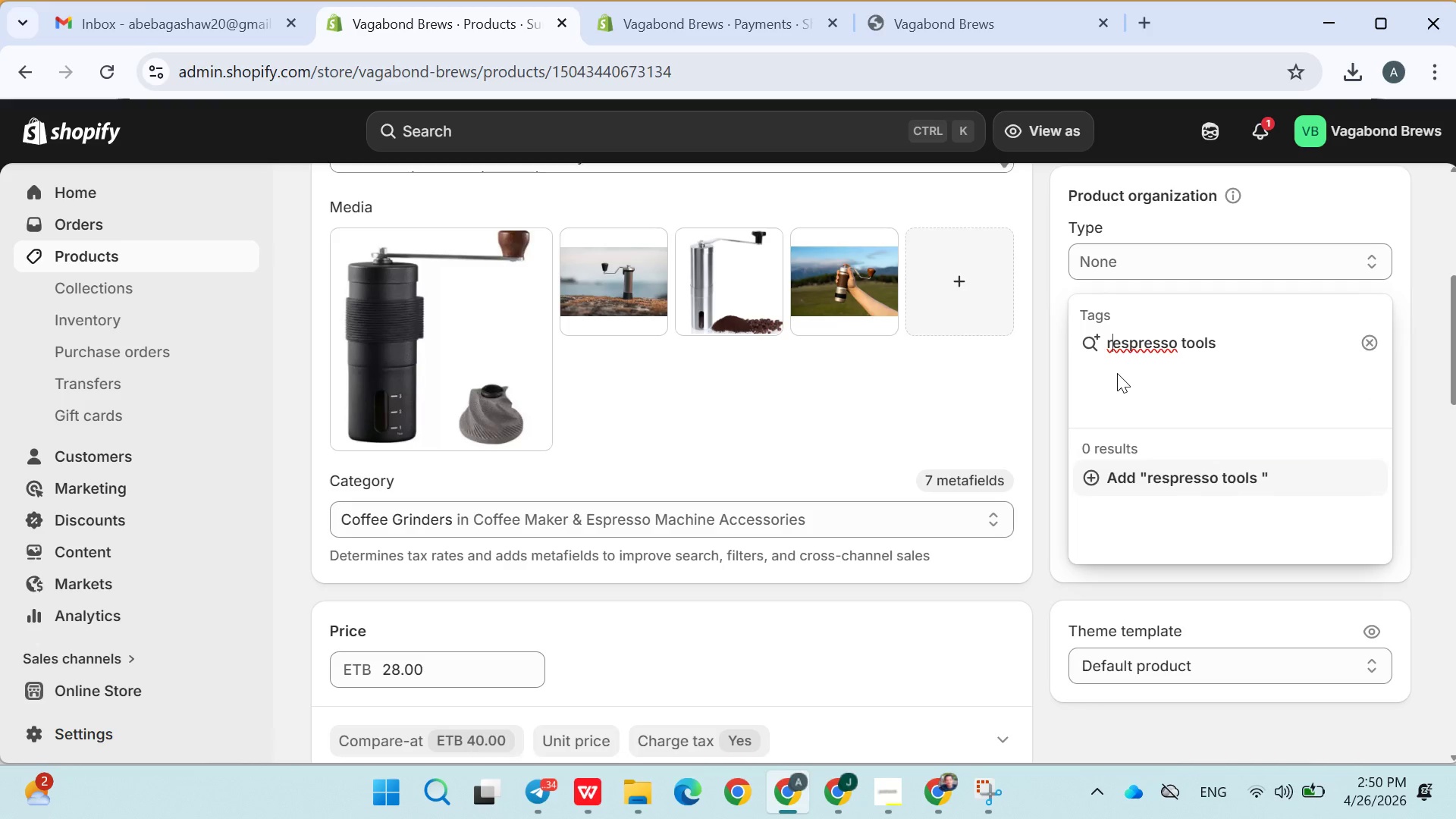 
key(Backspace)
 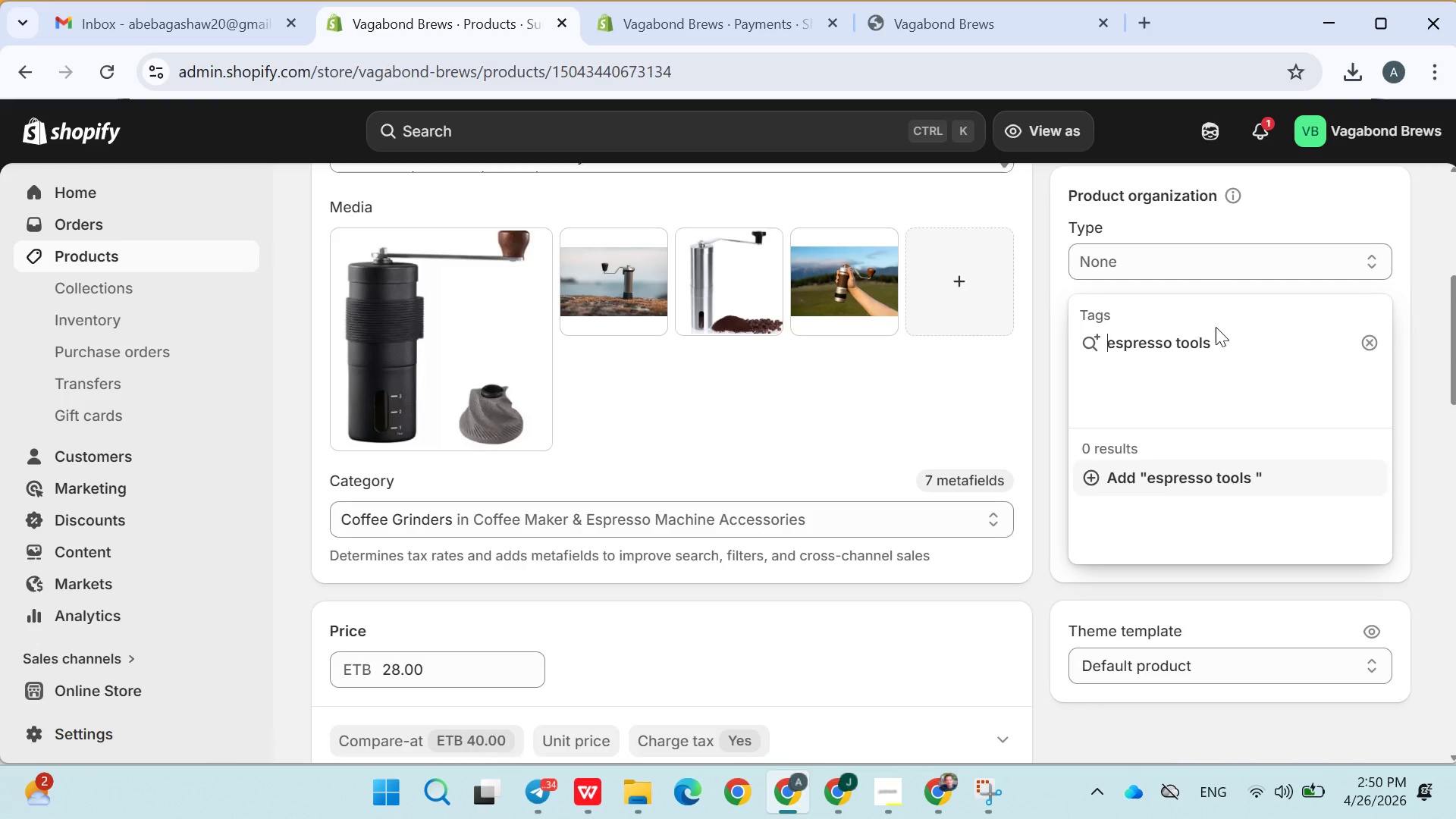 
left_click([1225, 330])
 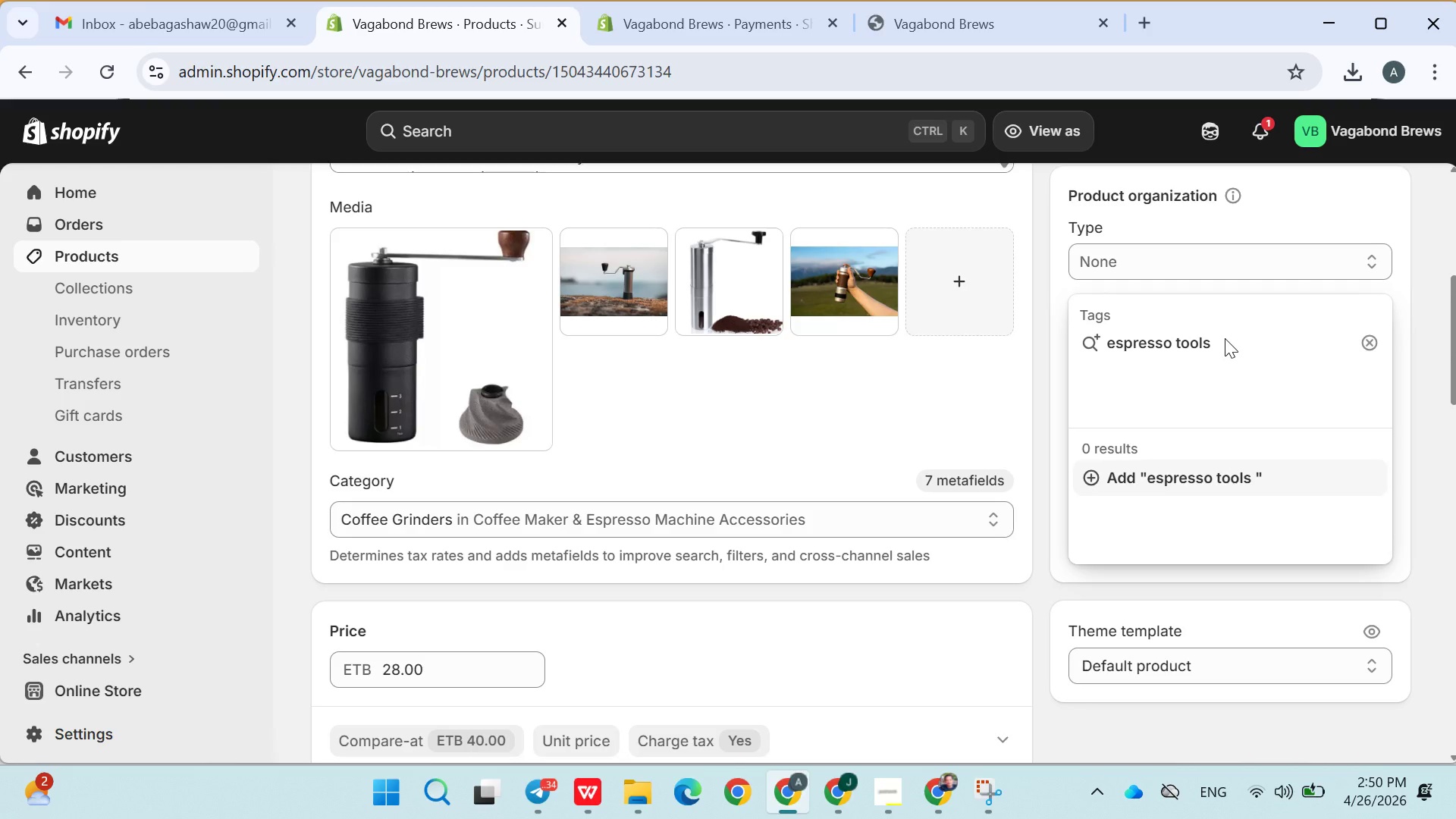 
left_click([1225, 338])
 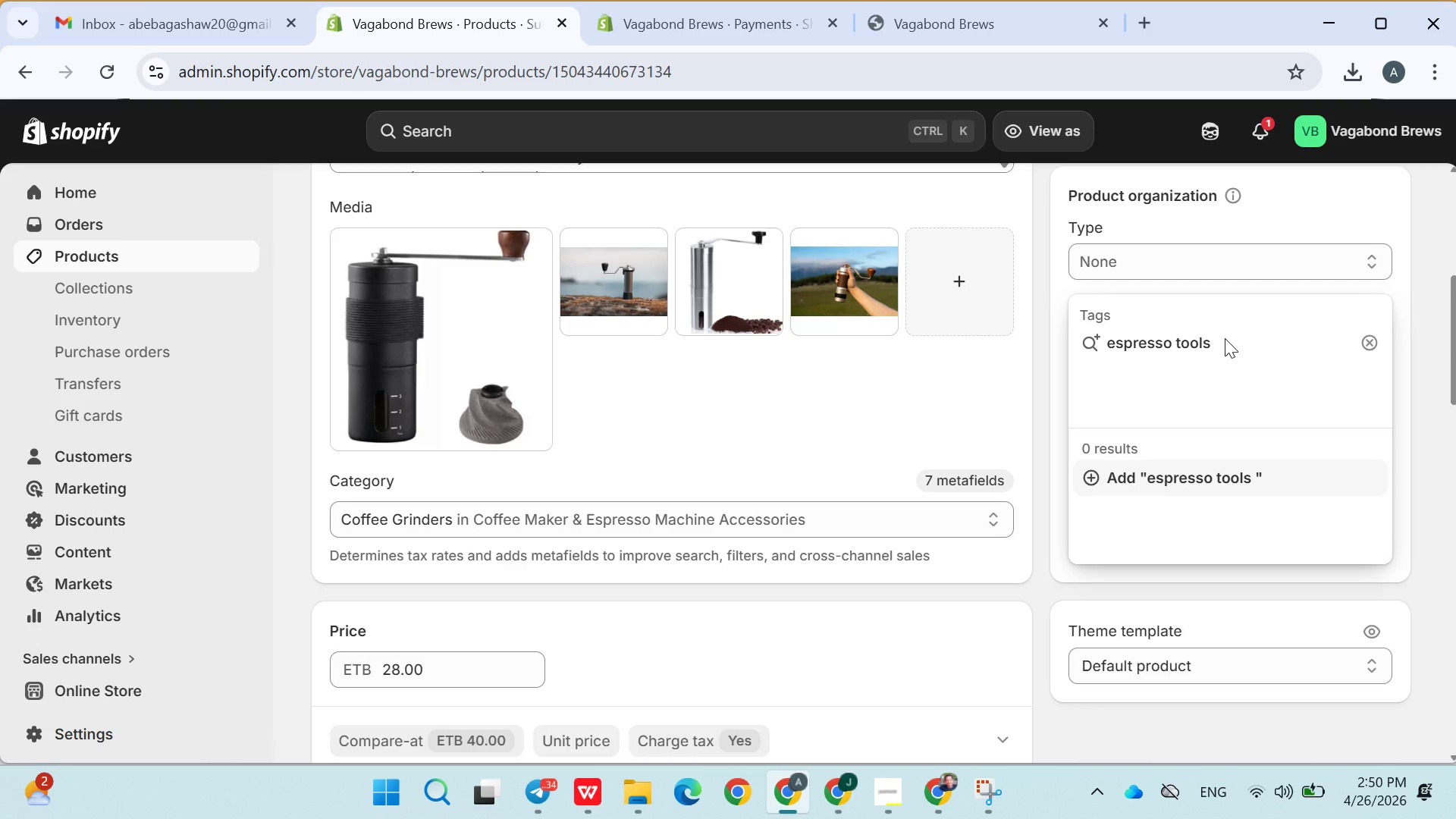 
key(Enter)
 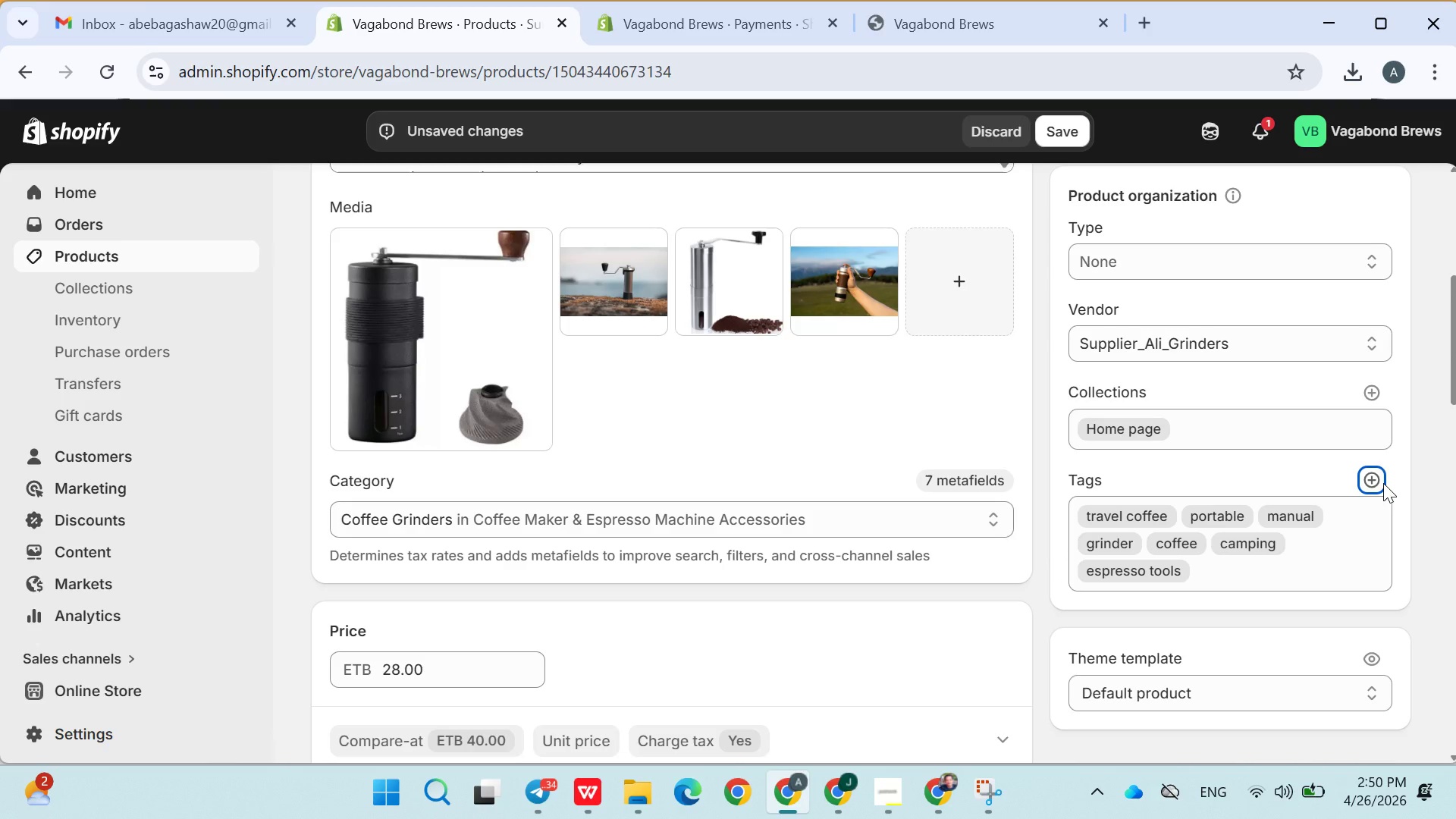 
left_click([1376, 481])
 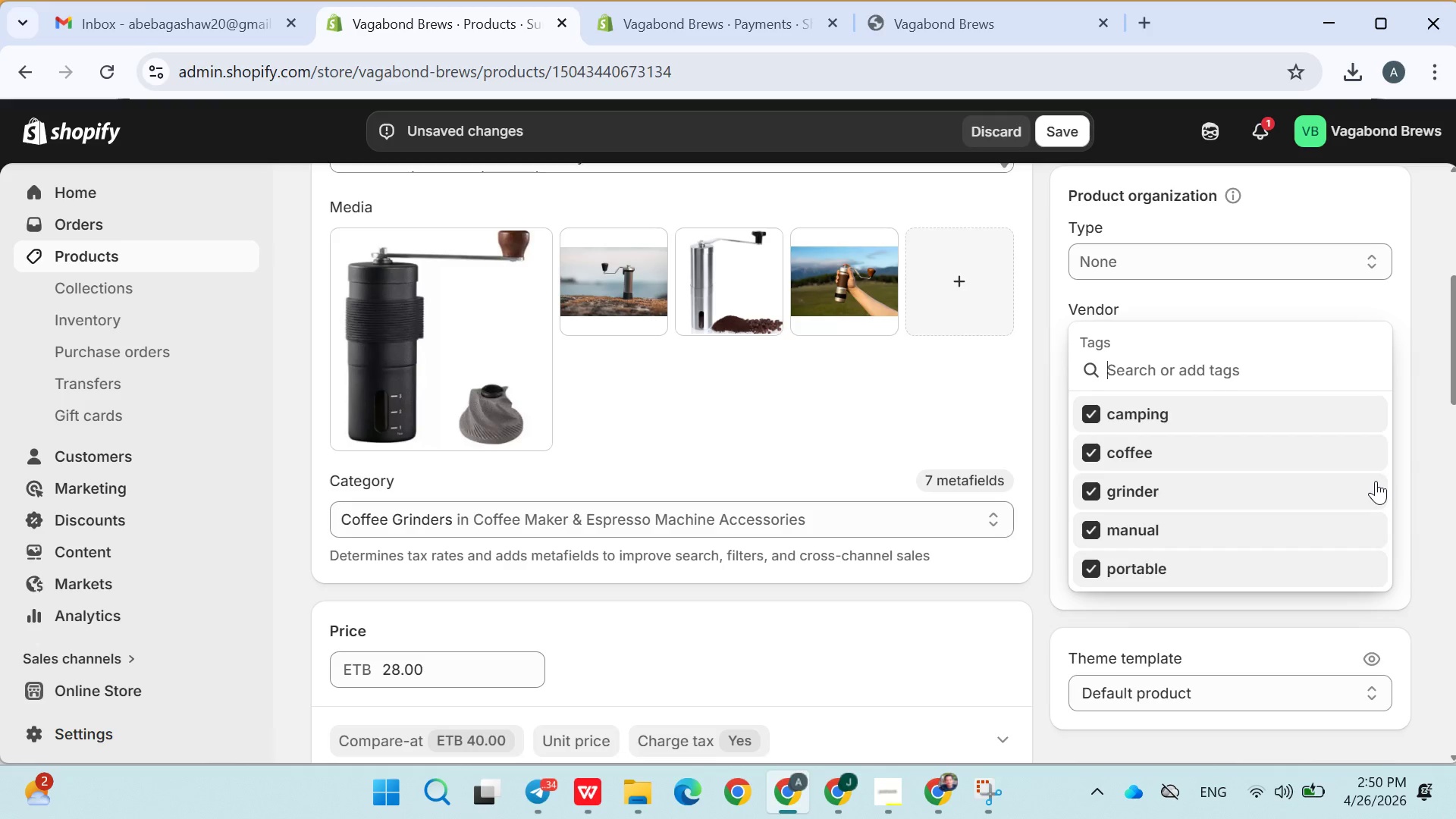 
type(outdoor )
 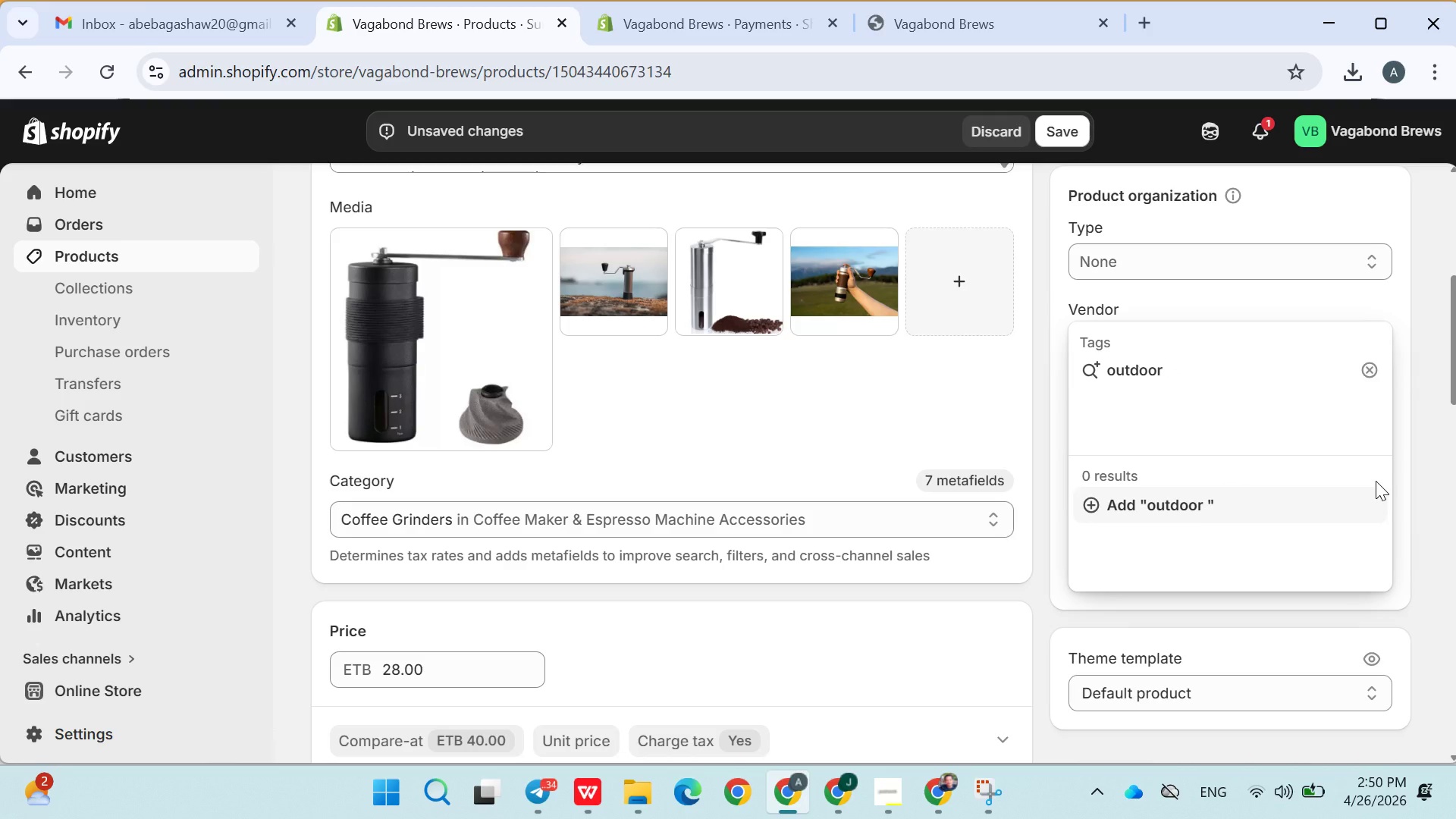 
wait(5.31)
 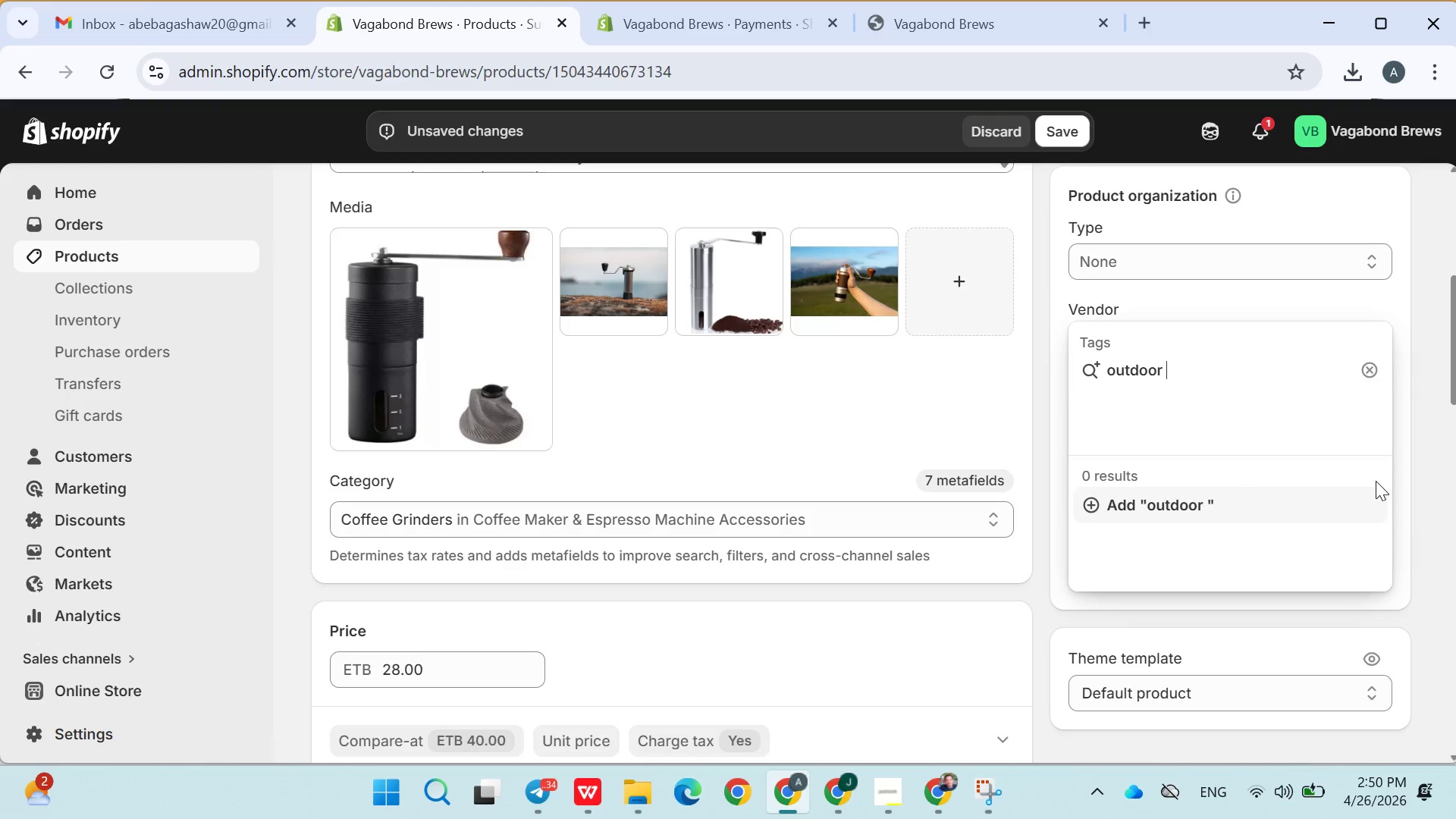 
type(brewing)
 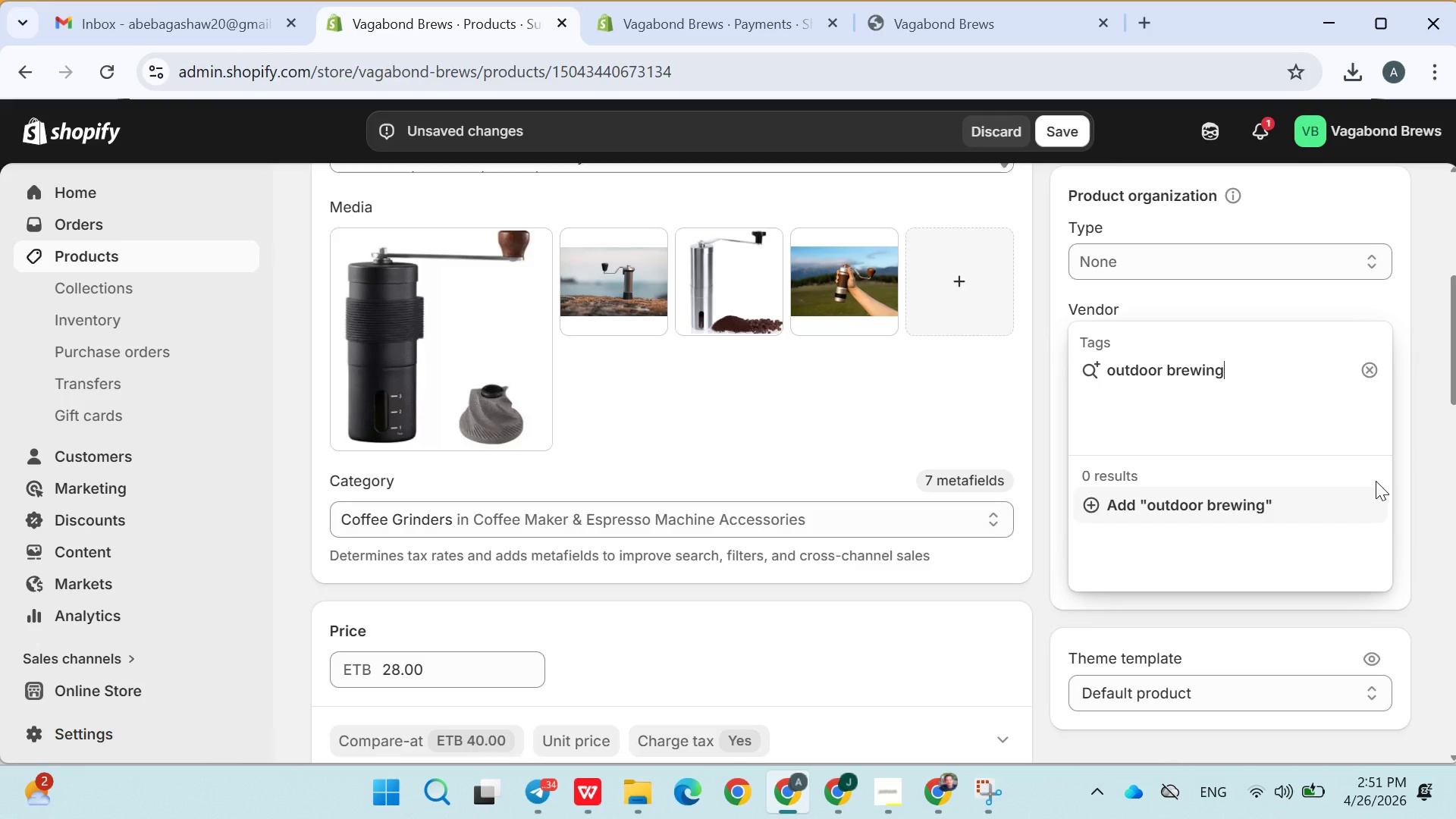 
key(Enter)
 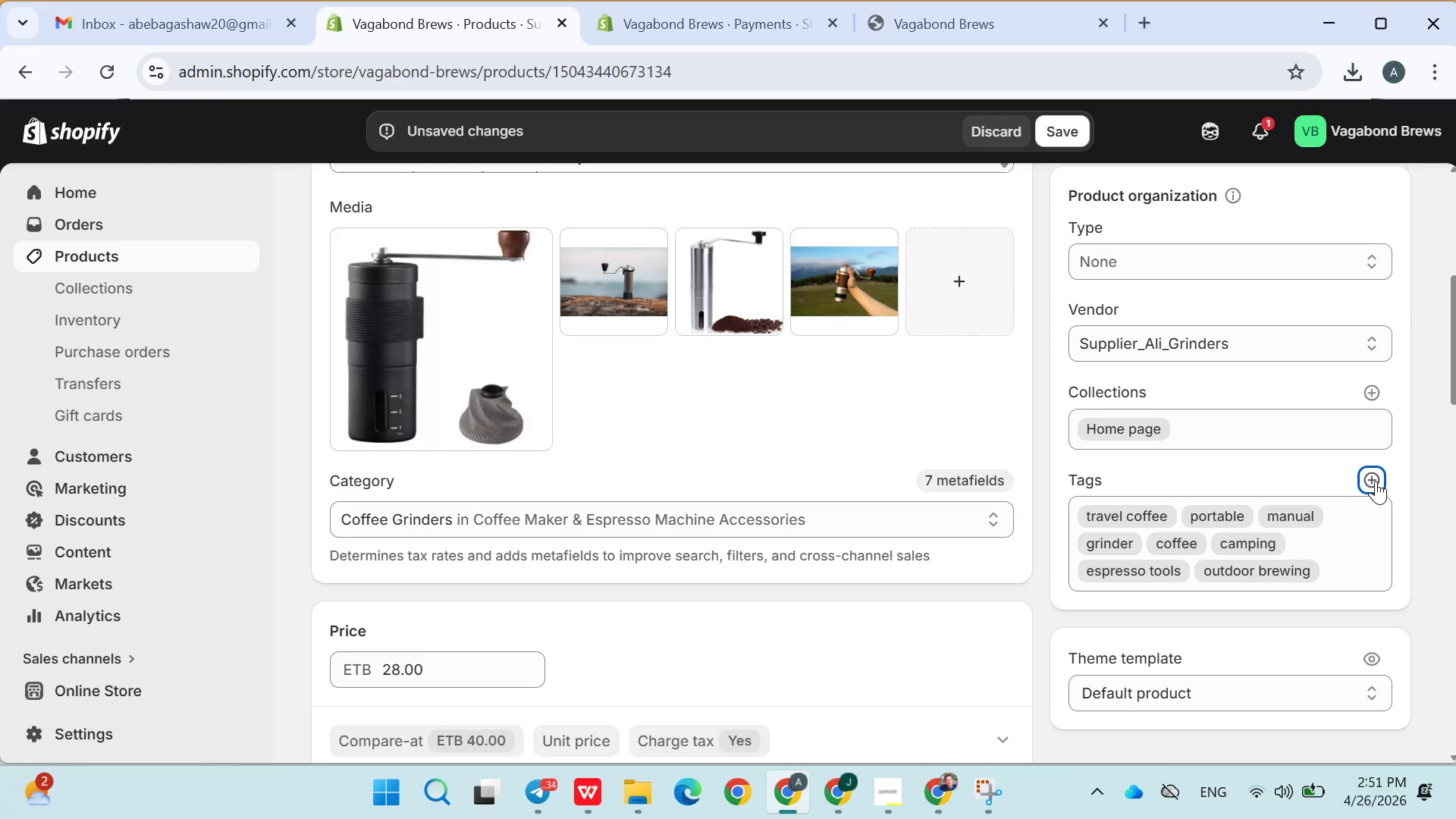 
type(hand grinder)
 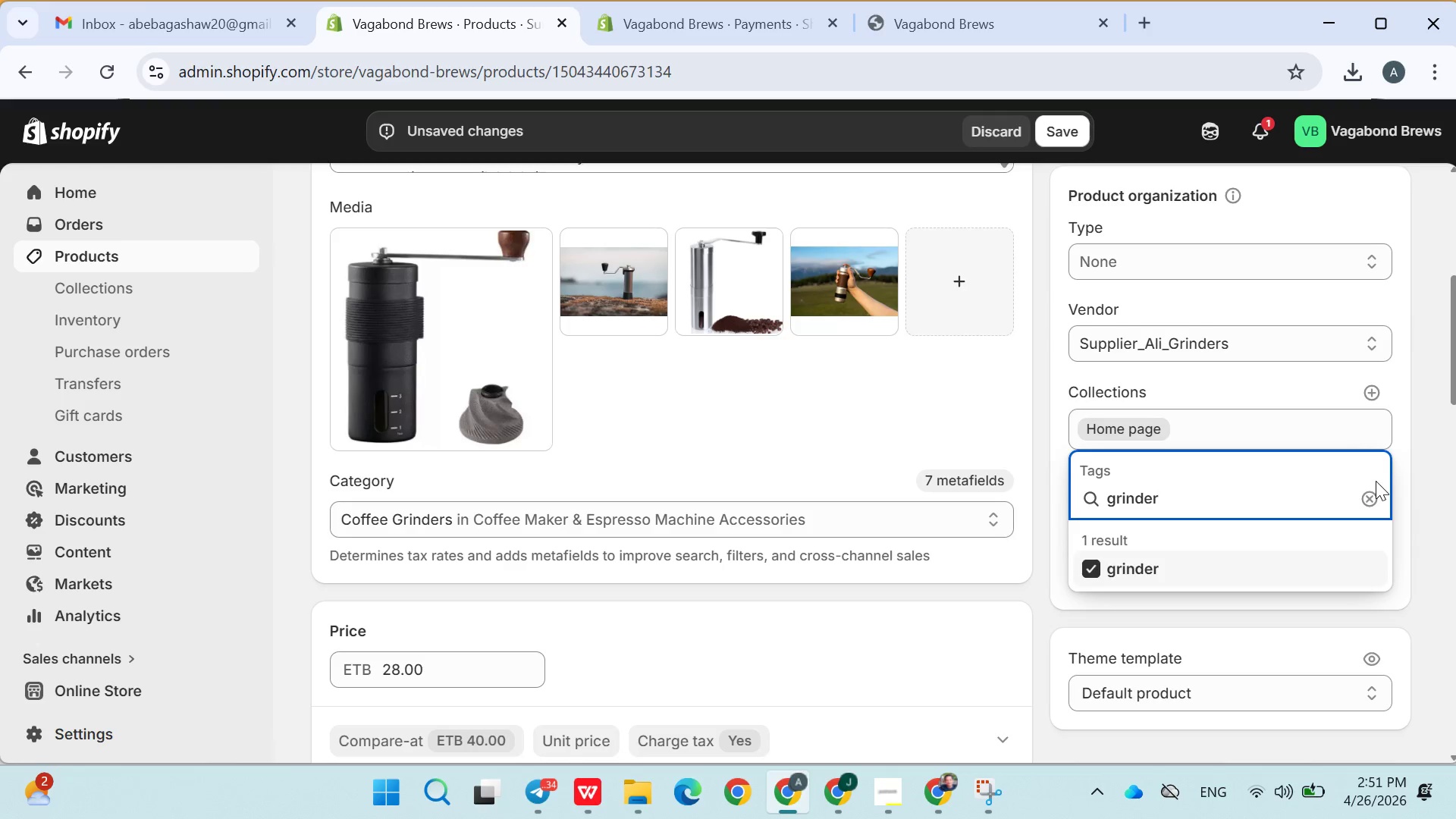 
key(Enter)
 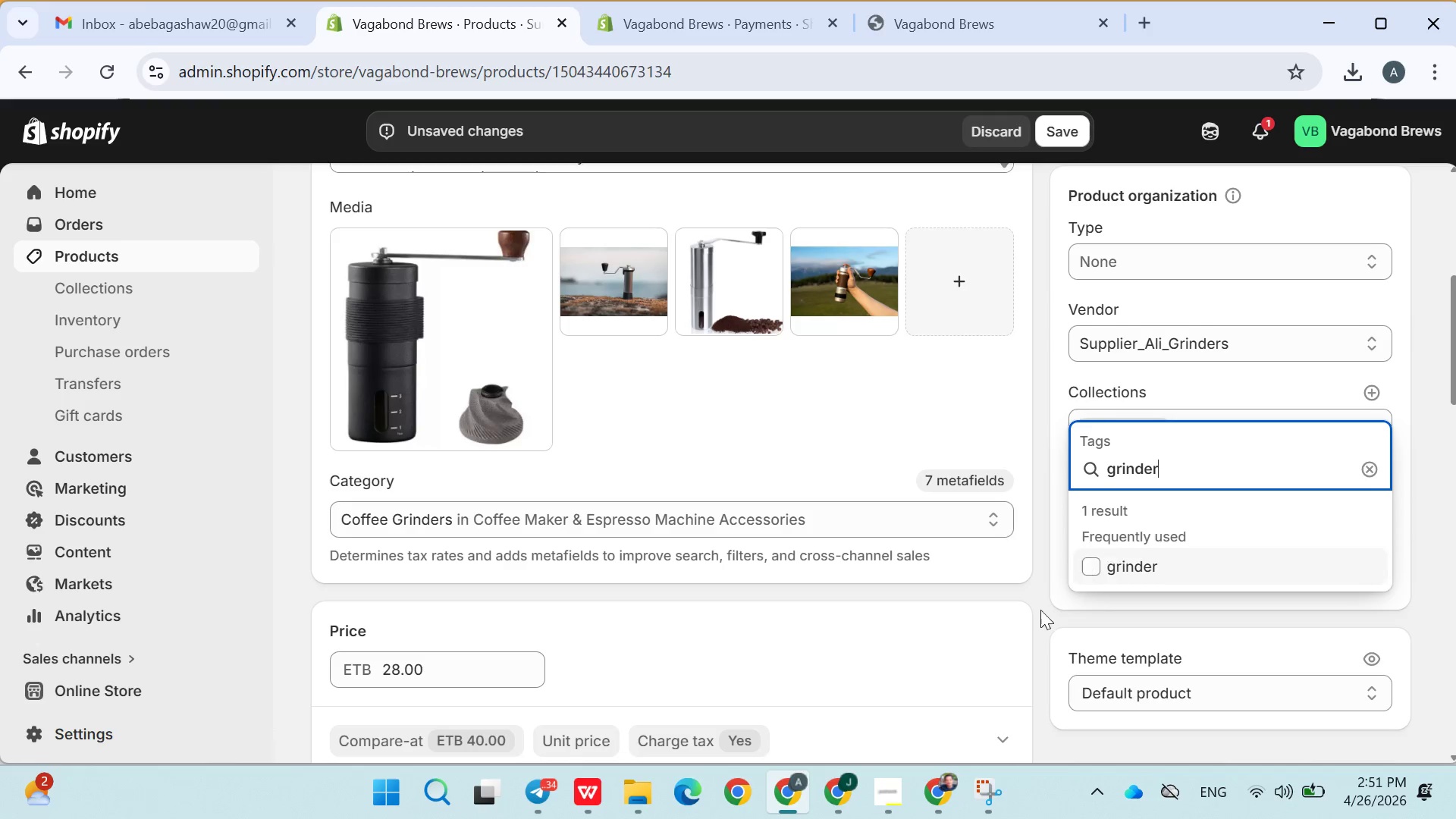 
left_click([869, 808])